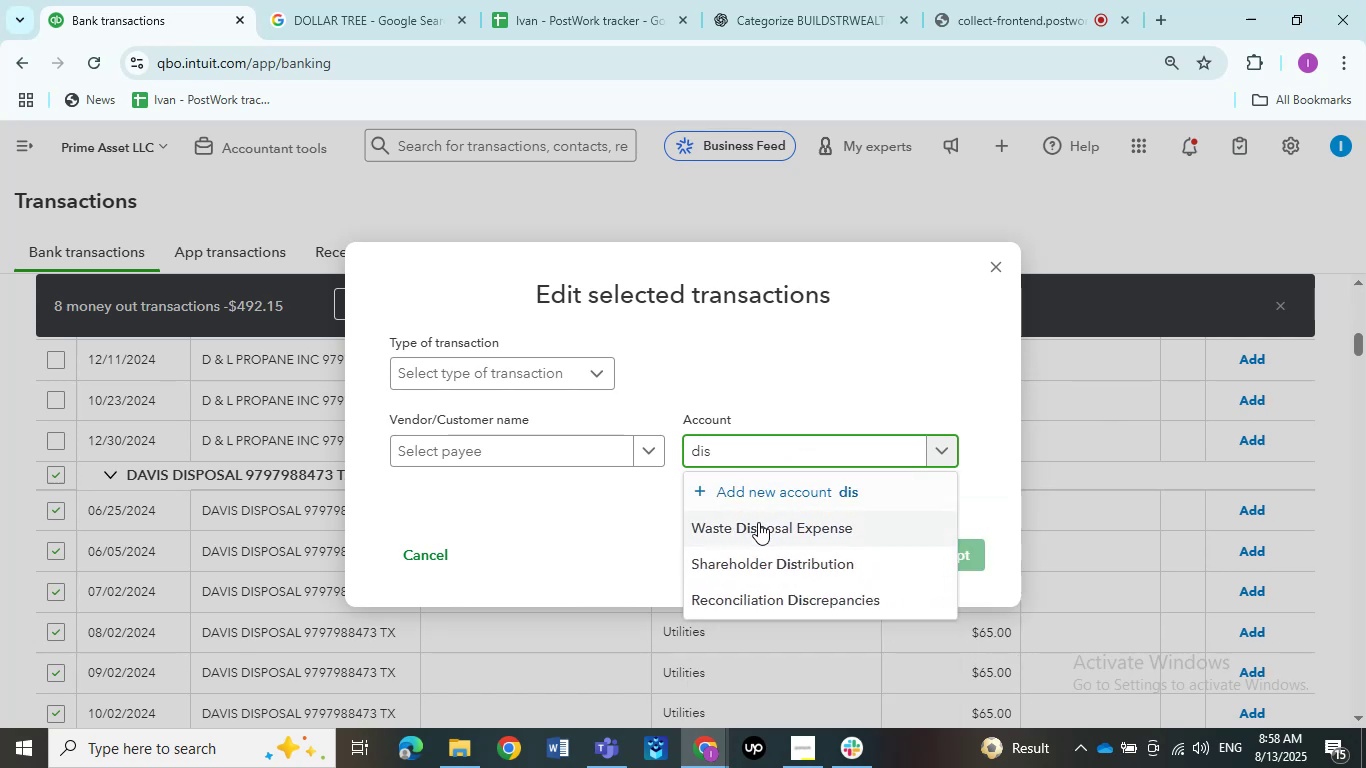 
left_click([758, 527])
 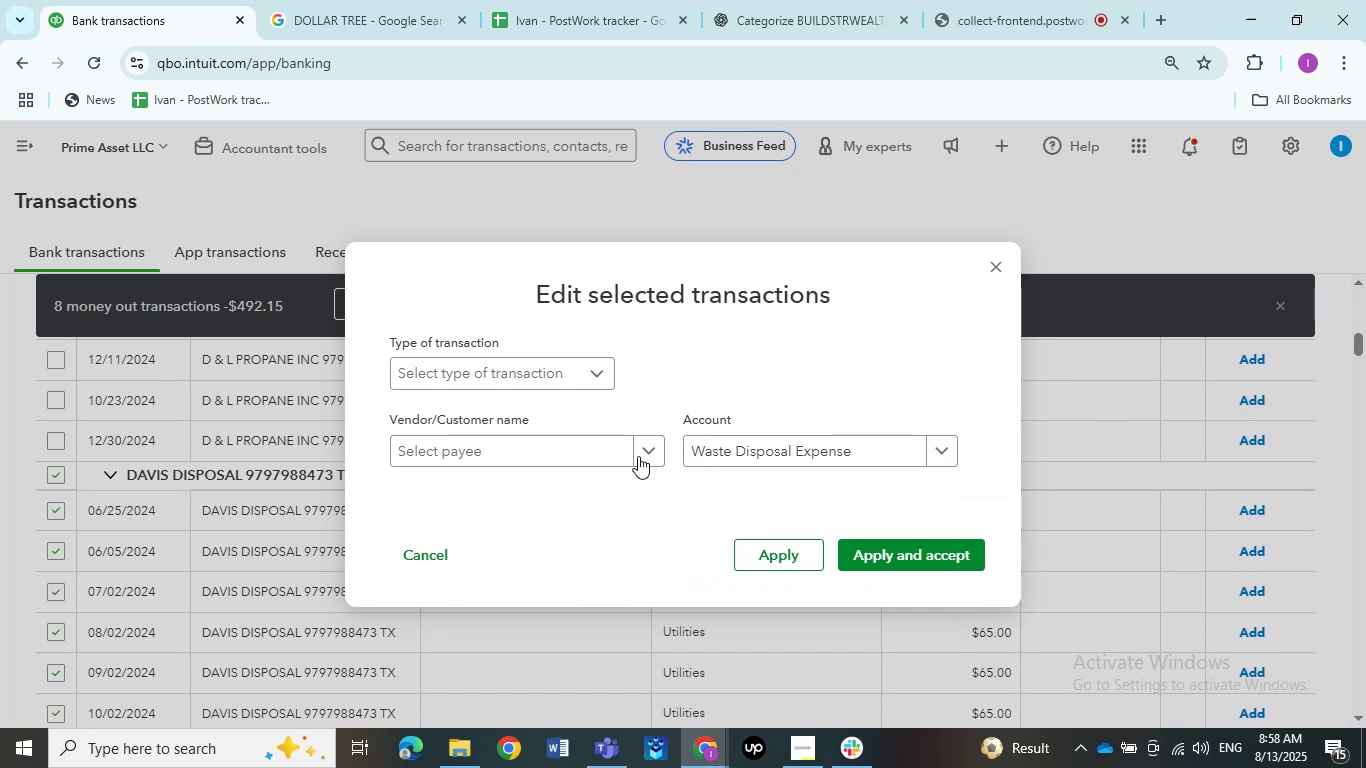 
left_click([648, 450])
 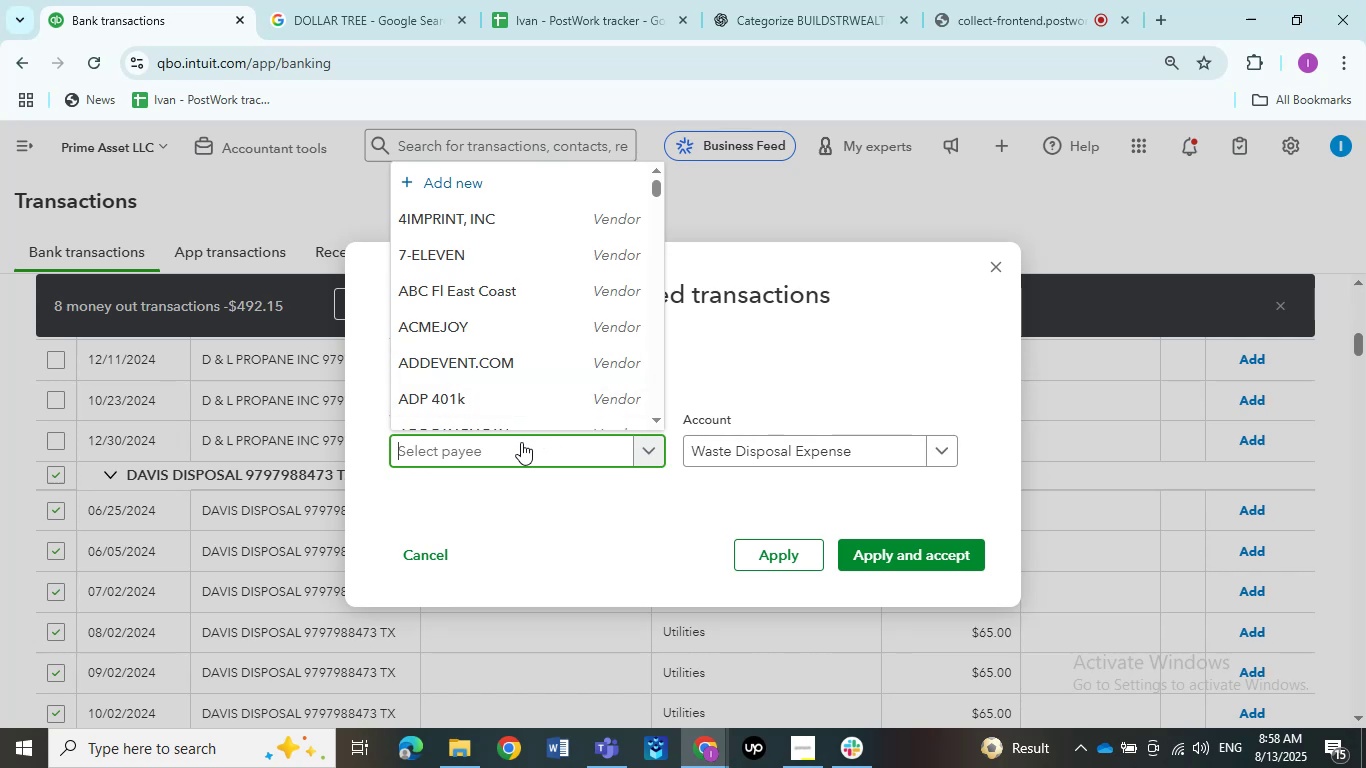 
key(Control+V)
 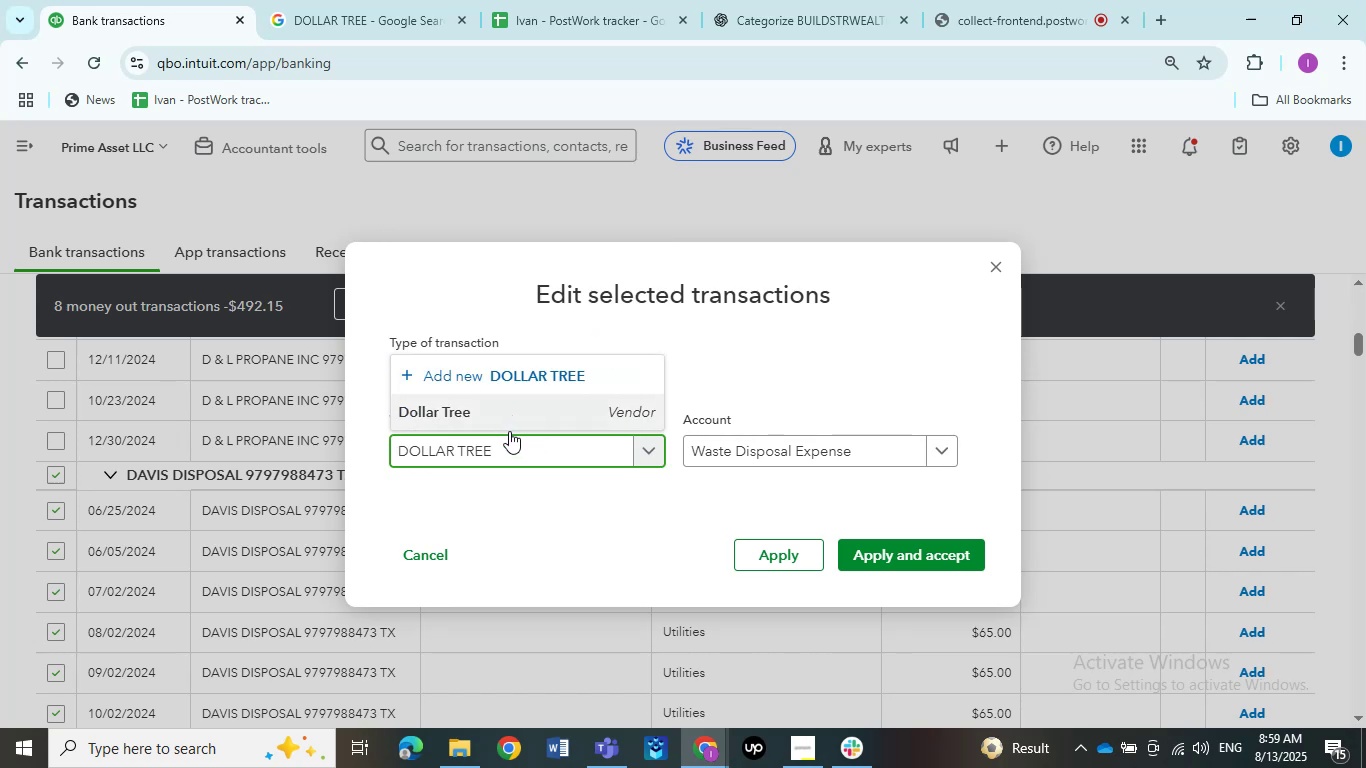 
hold_key(key=Backspace, duration=1.22)
 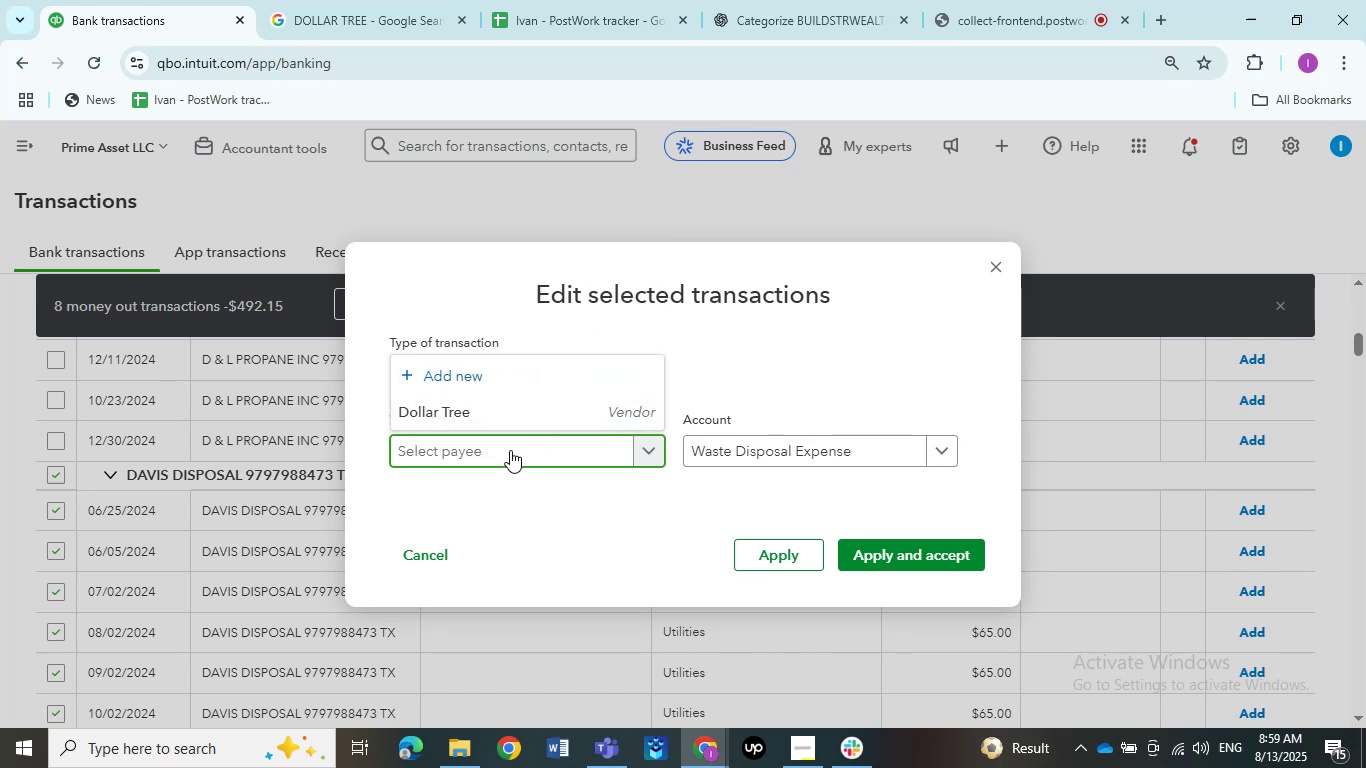 
type(Davi)
 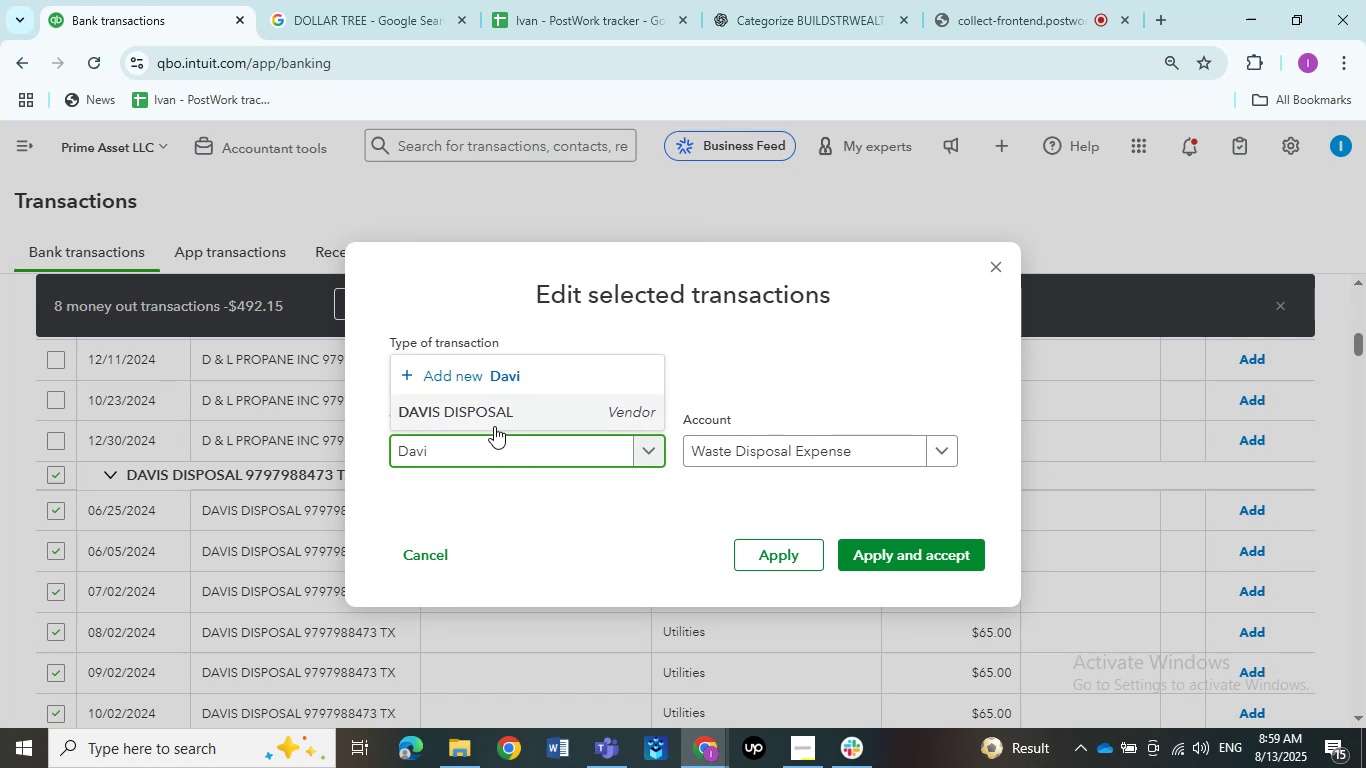 
double_click([487, 413])
 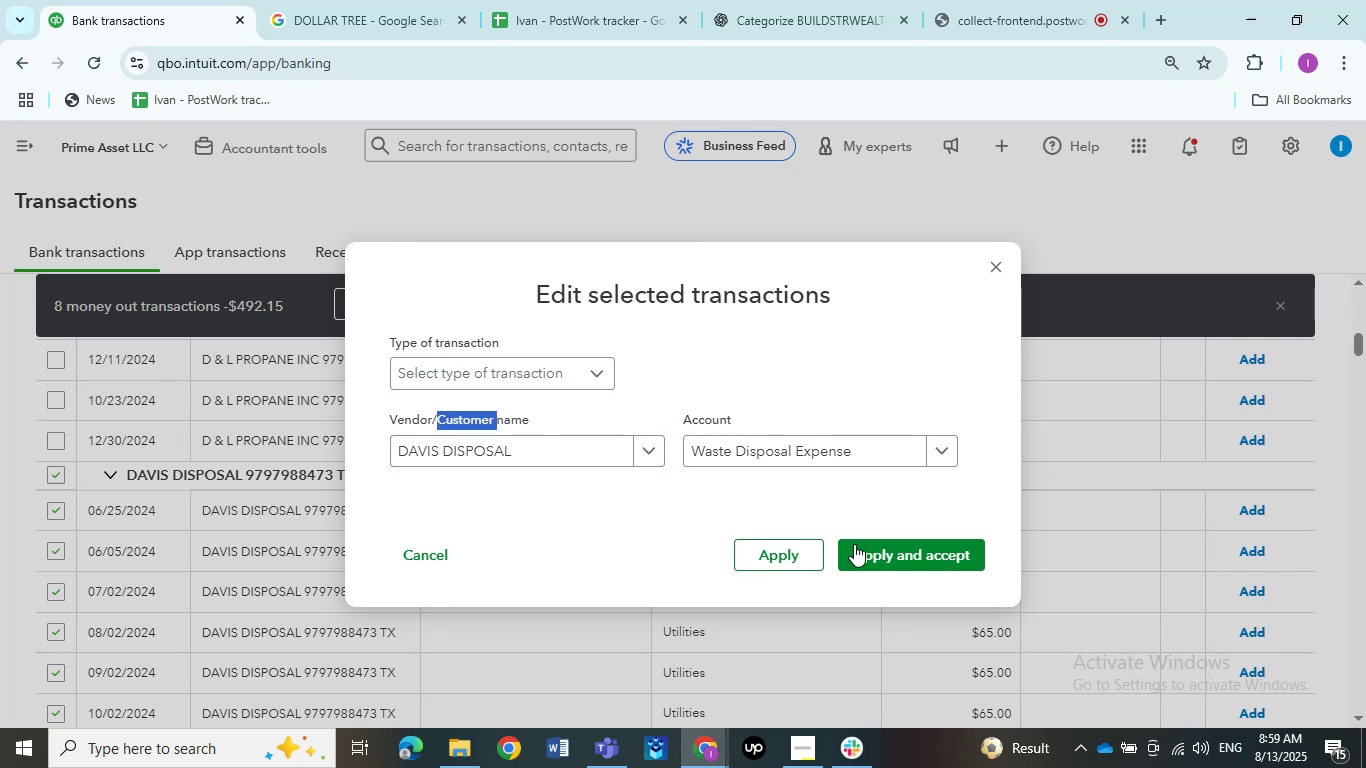 
left_click([868, 546])
 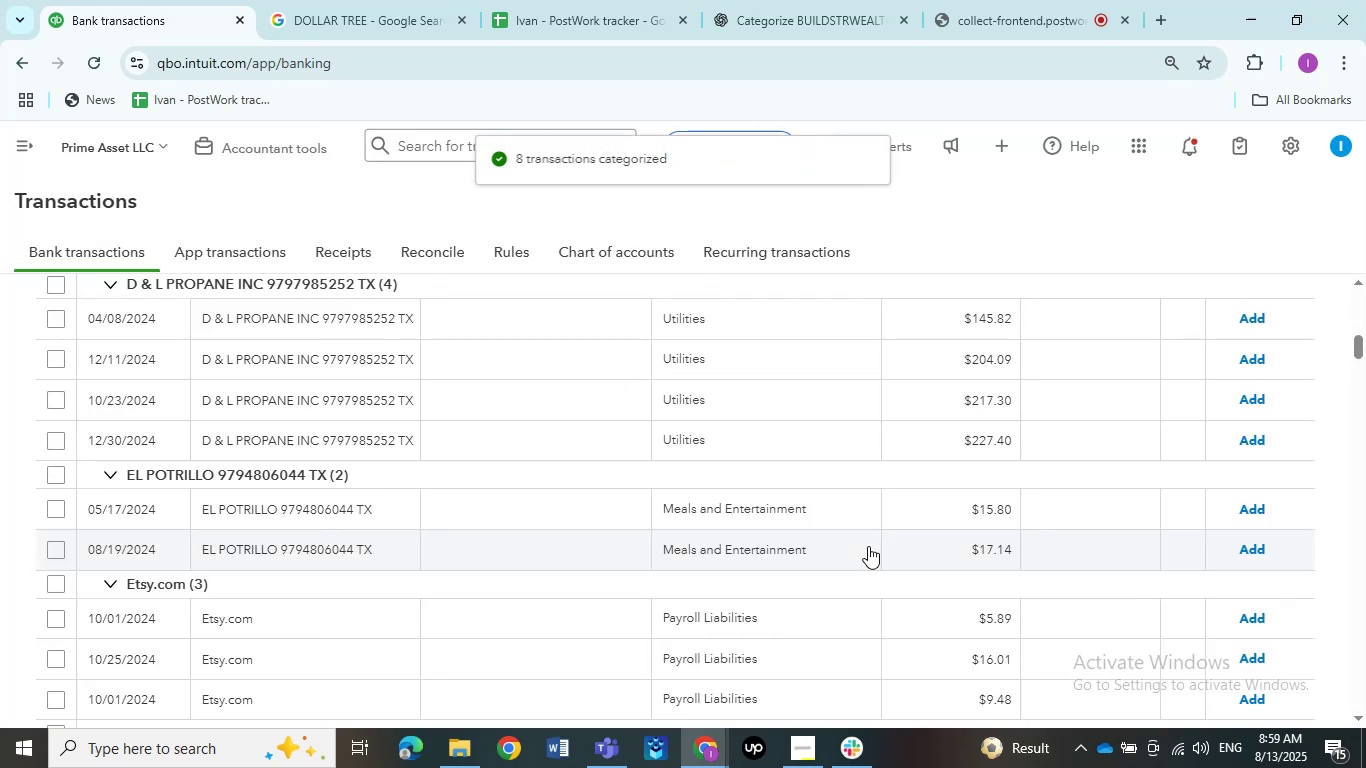 
wait(8.81)
 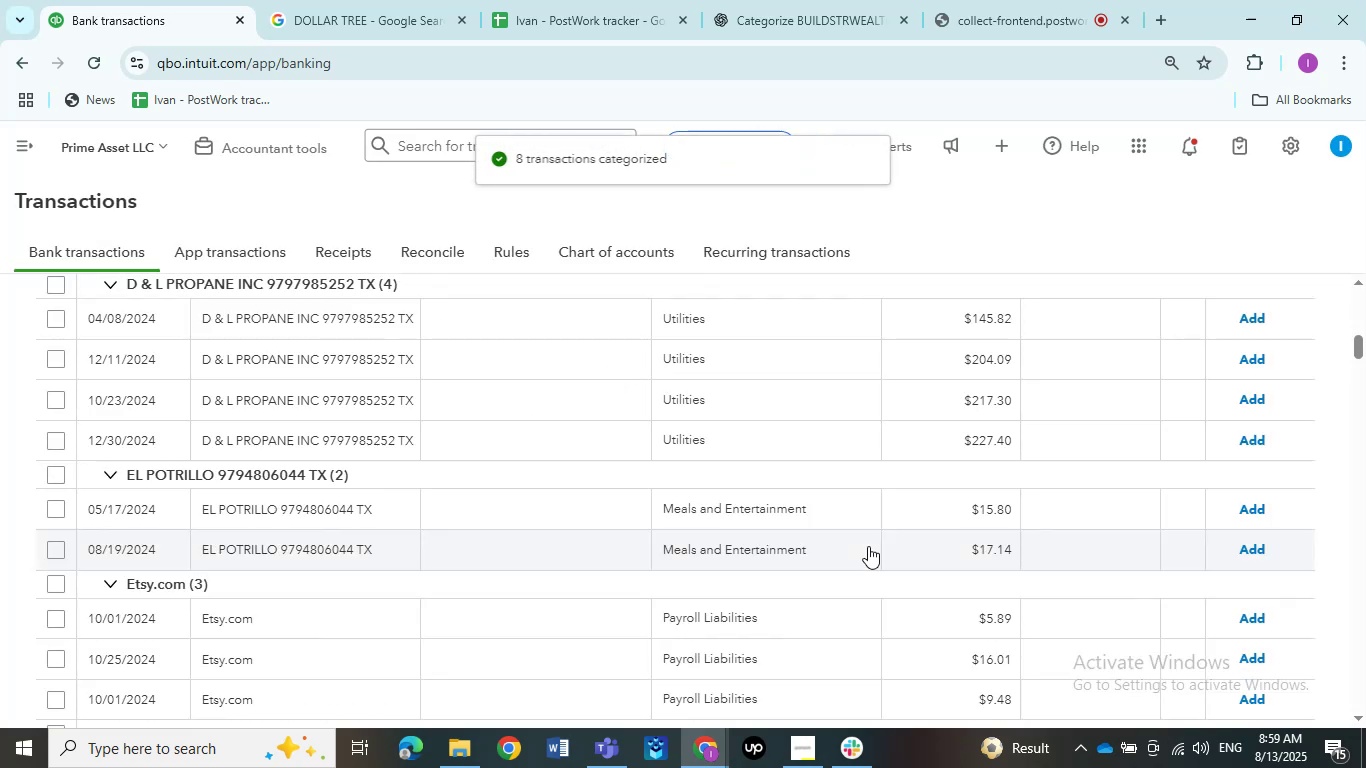 
scroll: coordinate [391, 544], scroll_direction: down, amount: 3.0
 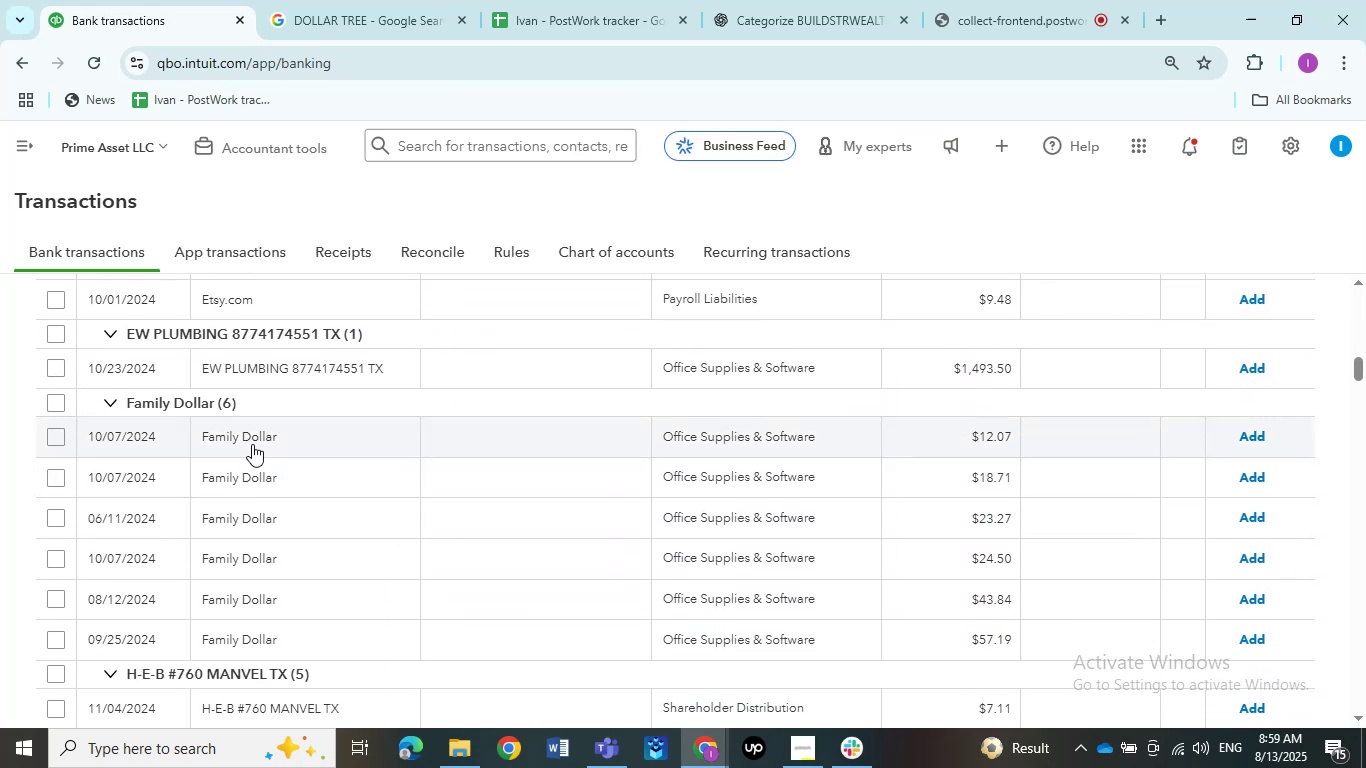 
left_click([53, 401])
 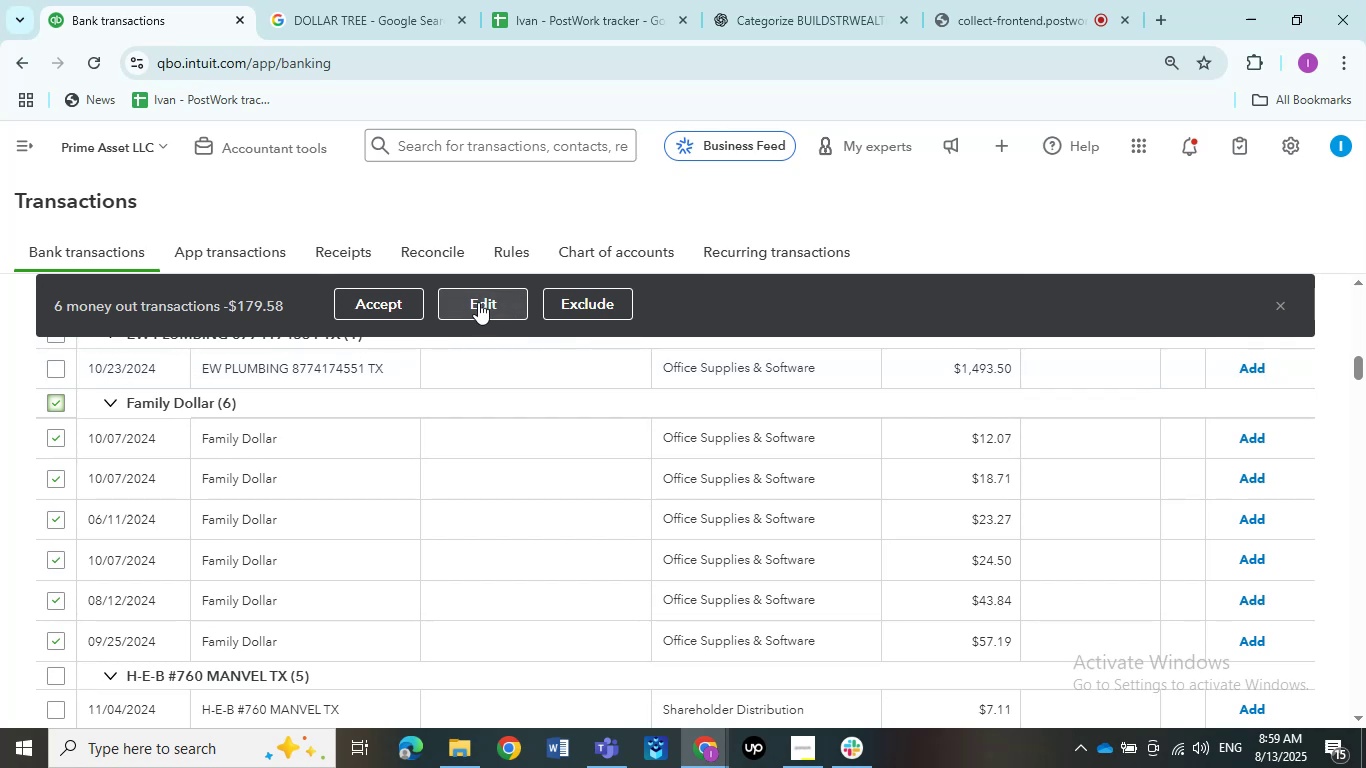 
wait(13.16)
 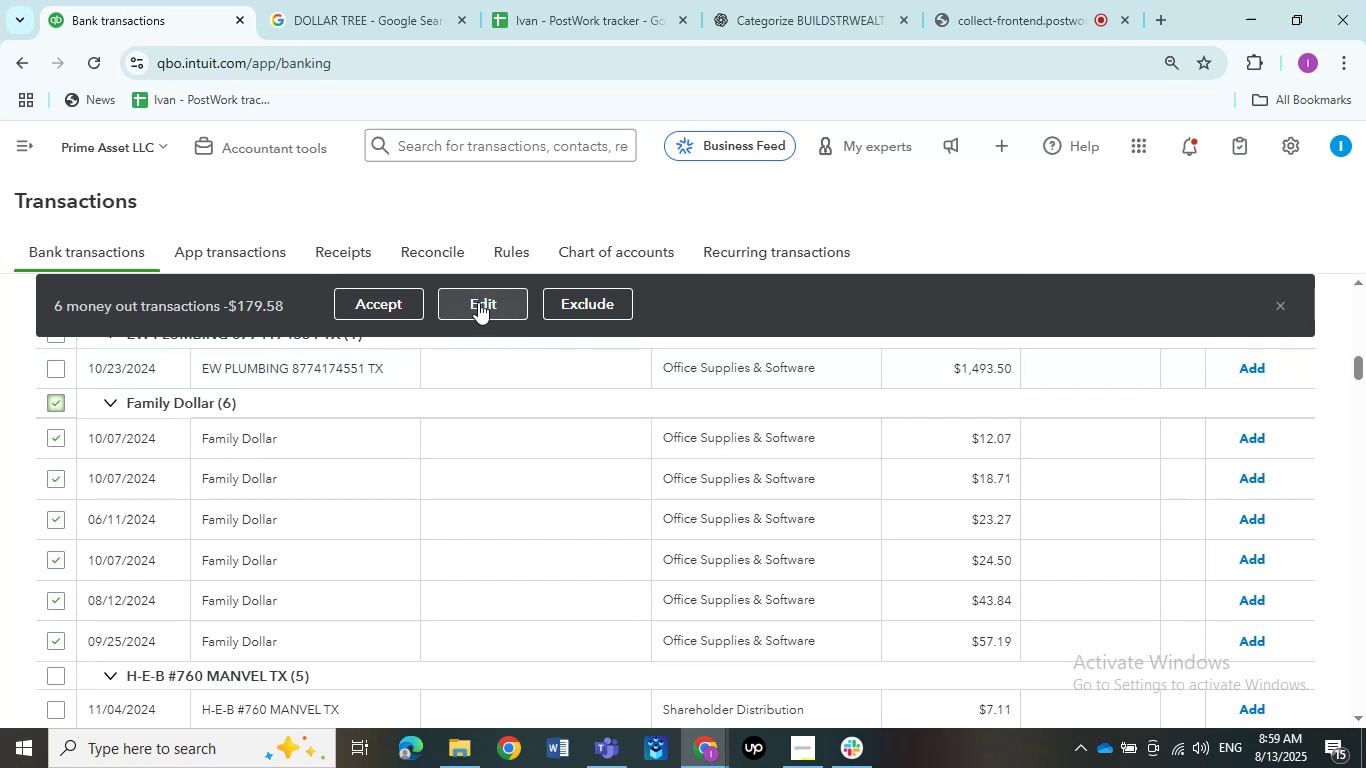 
scroll: coordinate [503, 459], scroll_direction: up, amount: 17.0
 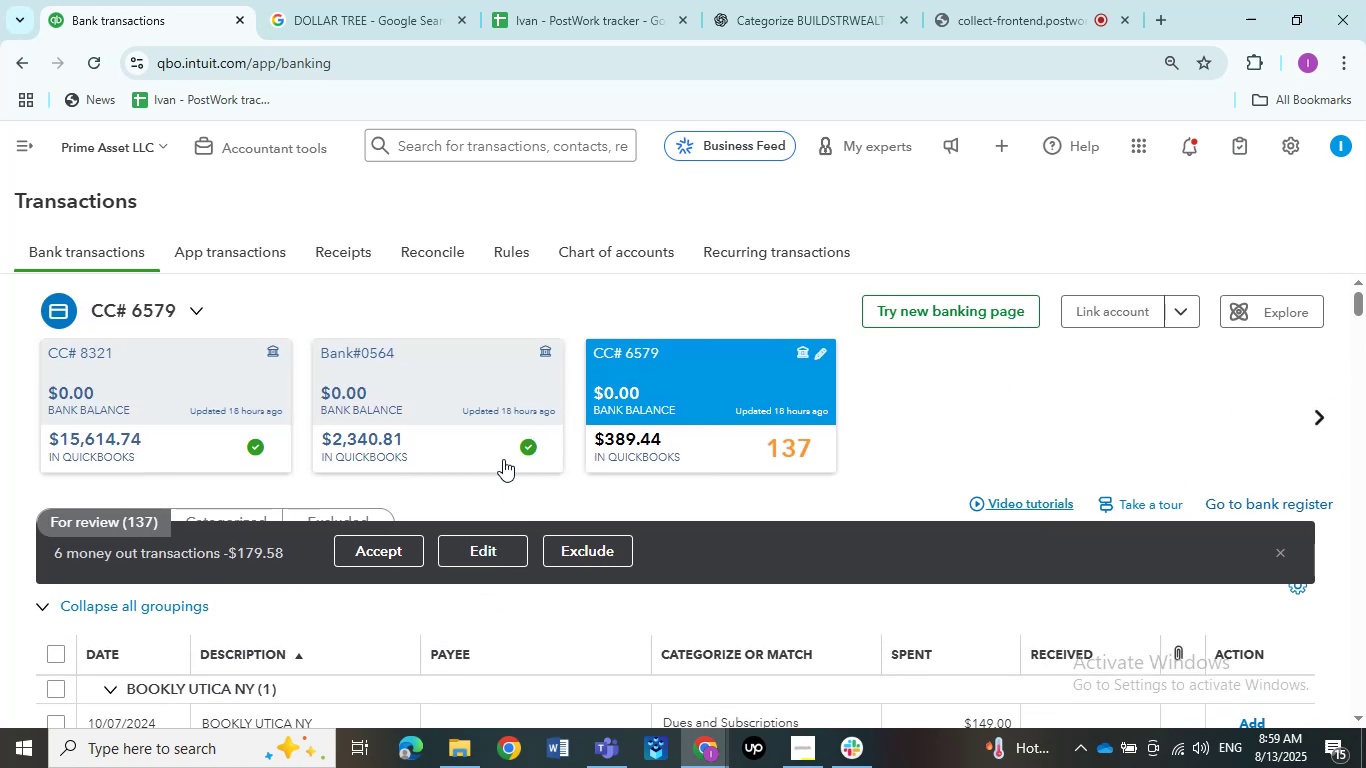 
scroll: coordinate [503, 484], scroll_direction: down, amount: 25.0
 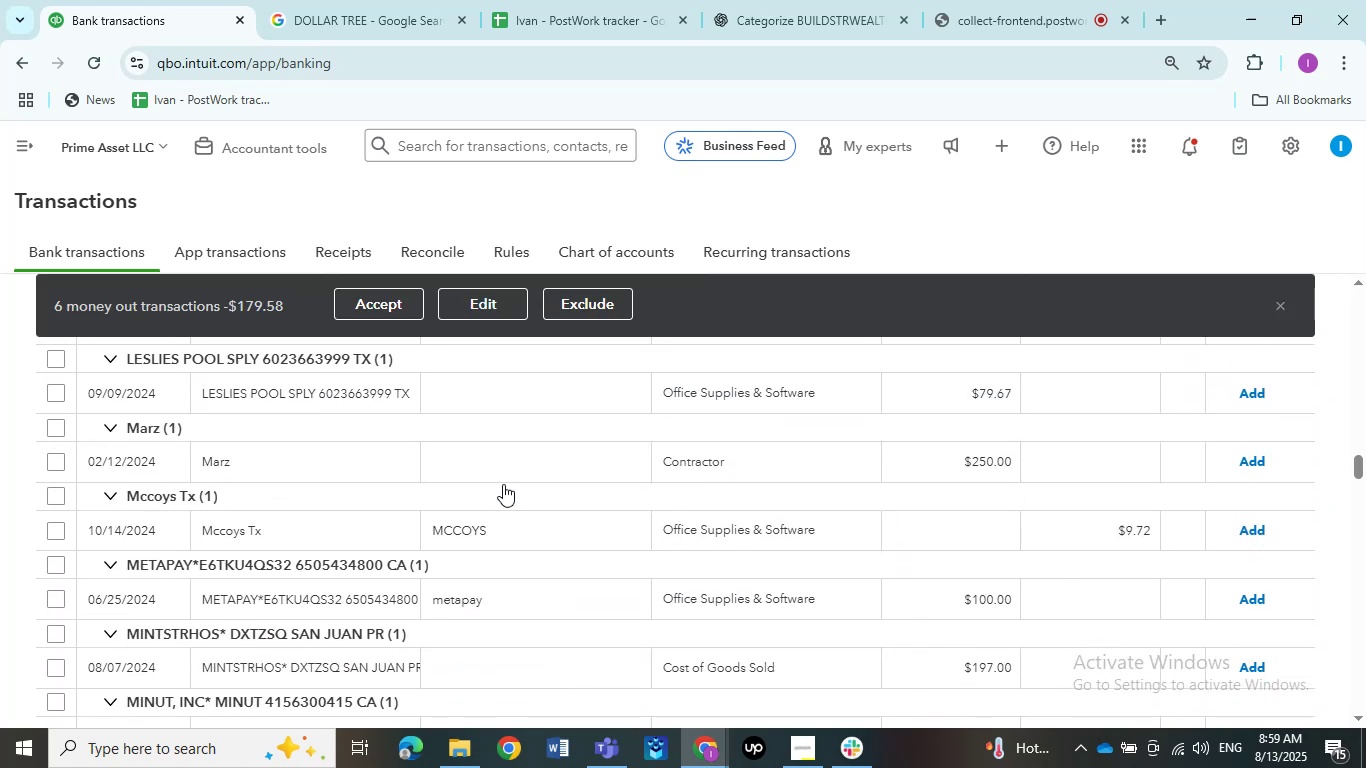 
scroll: coordinate [507, 484], scroll_direction: up, amount: 32.0
 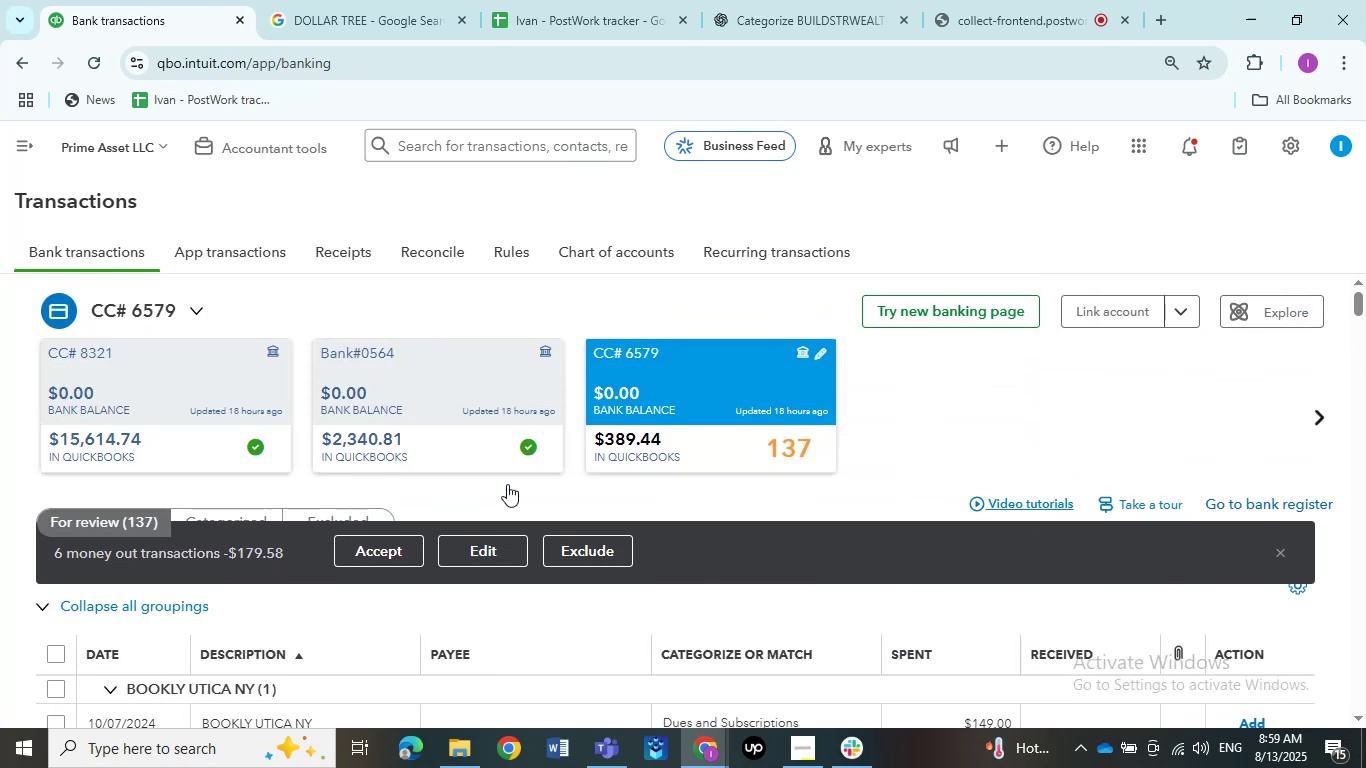 
scroll: coordinate [507, 484], scroll_direction: down, amount: 13.0
 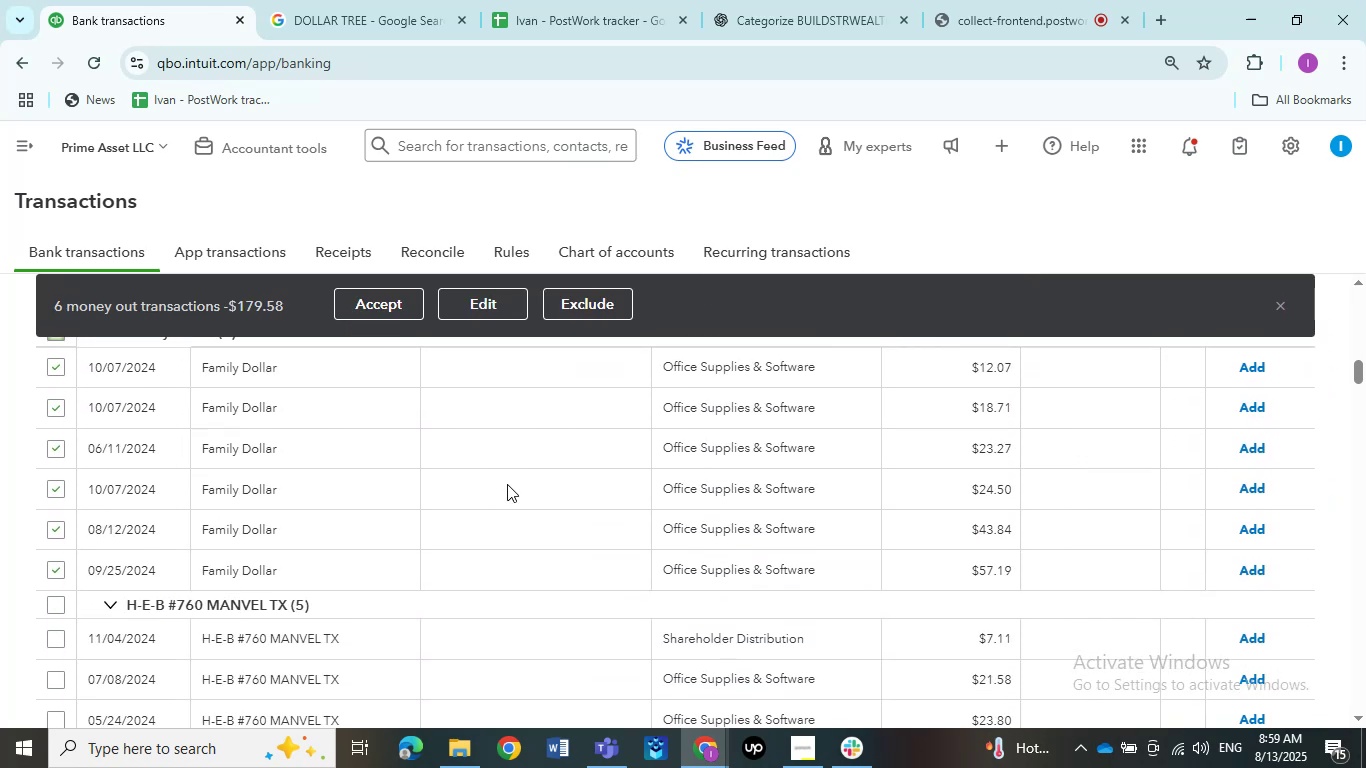 
scroll: coordinate [507, 484], scroll_direction: up, amount: 1.0
 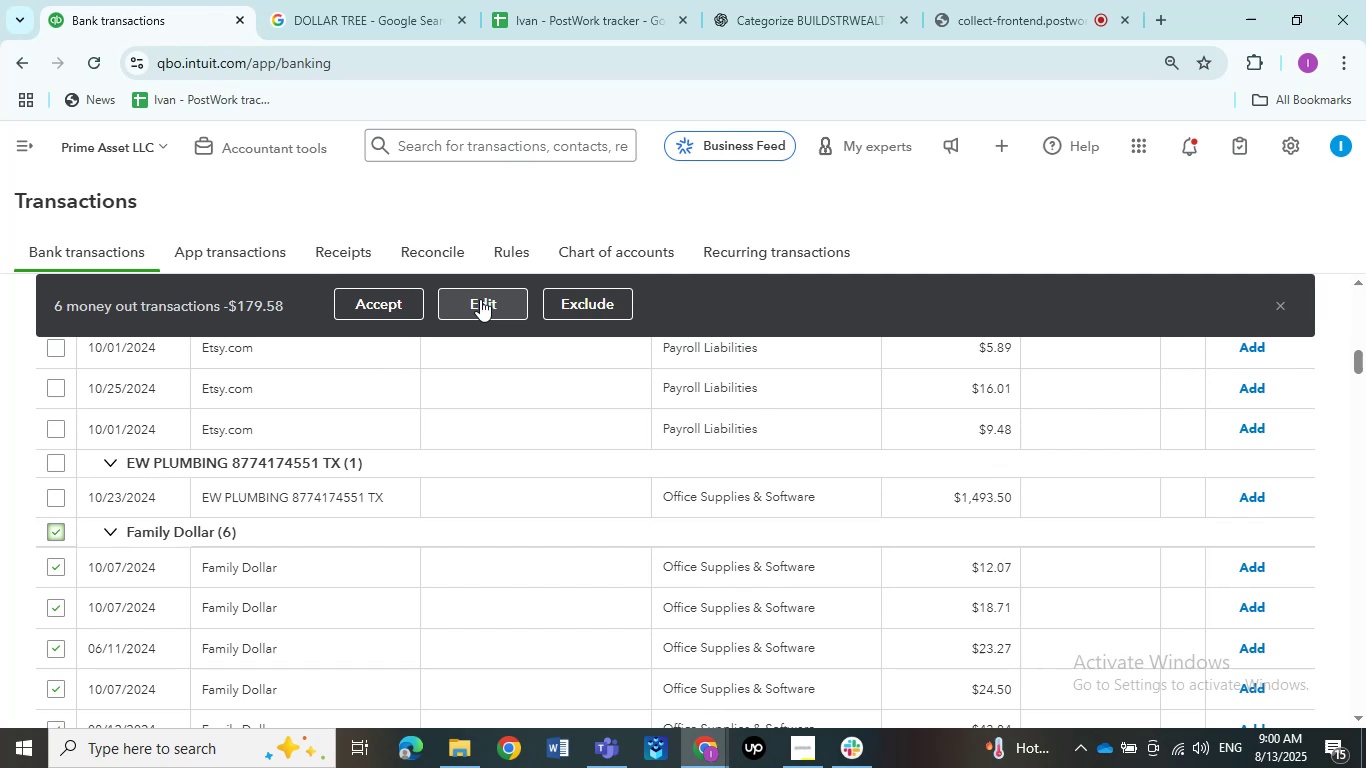 
wait(14.1)
 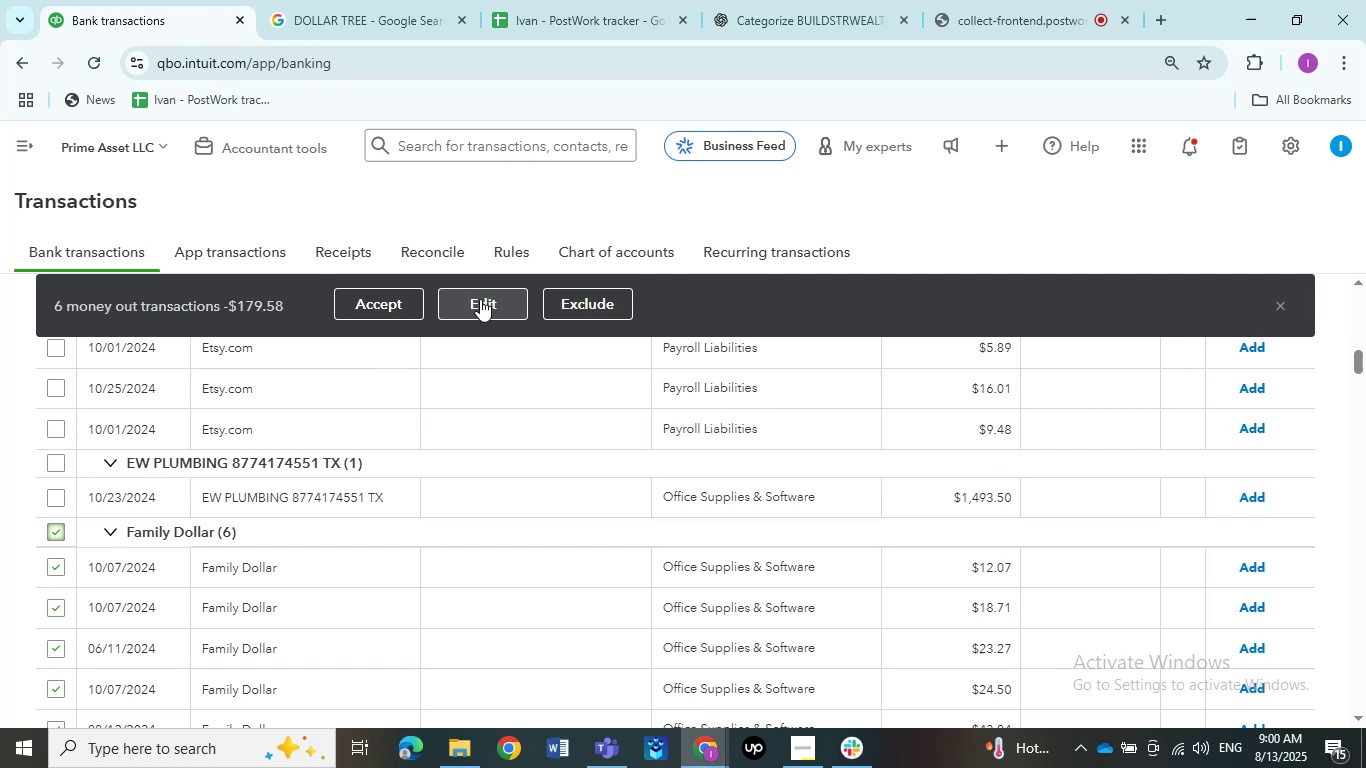 
left_click([476, 299])
 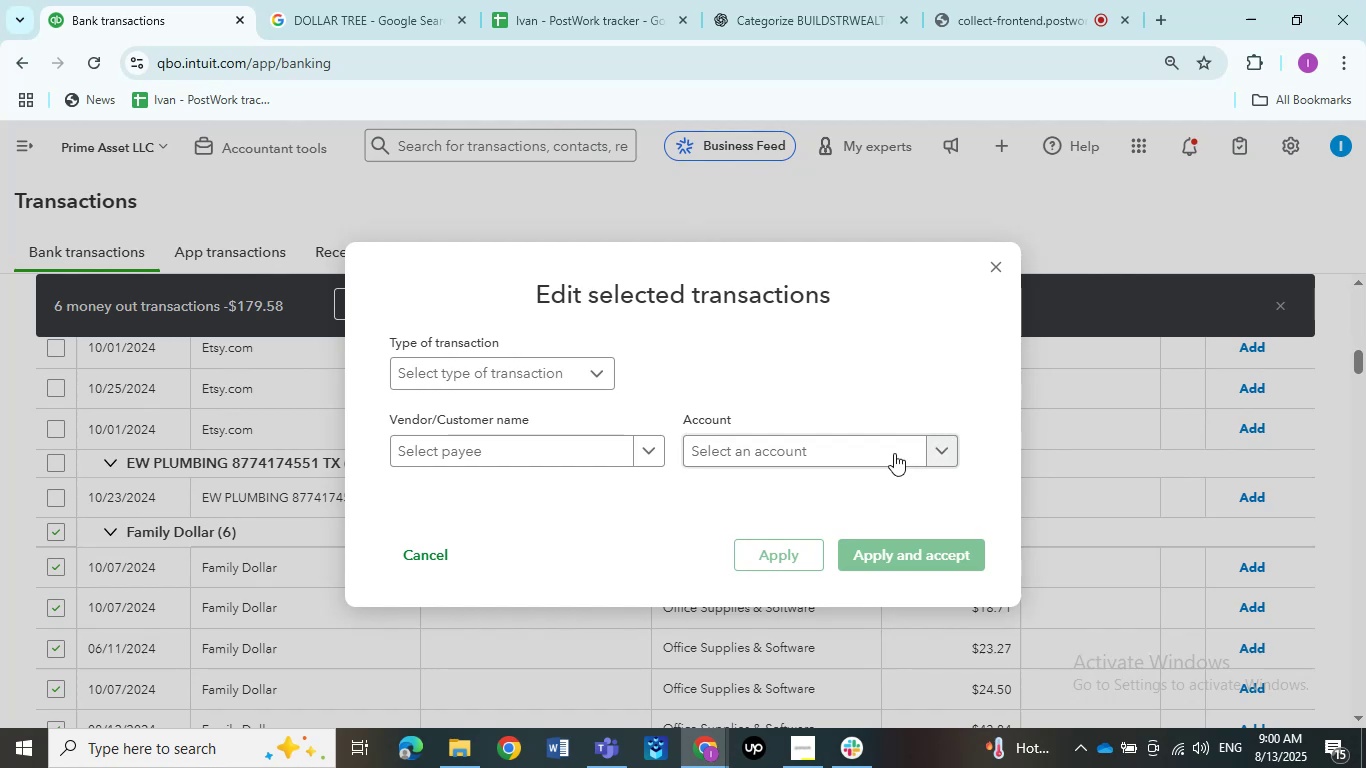 
left_click([948, 447])
 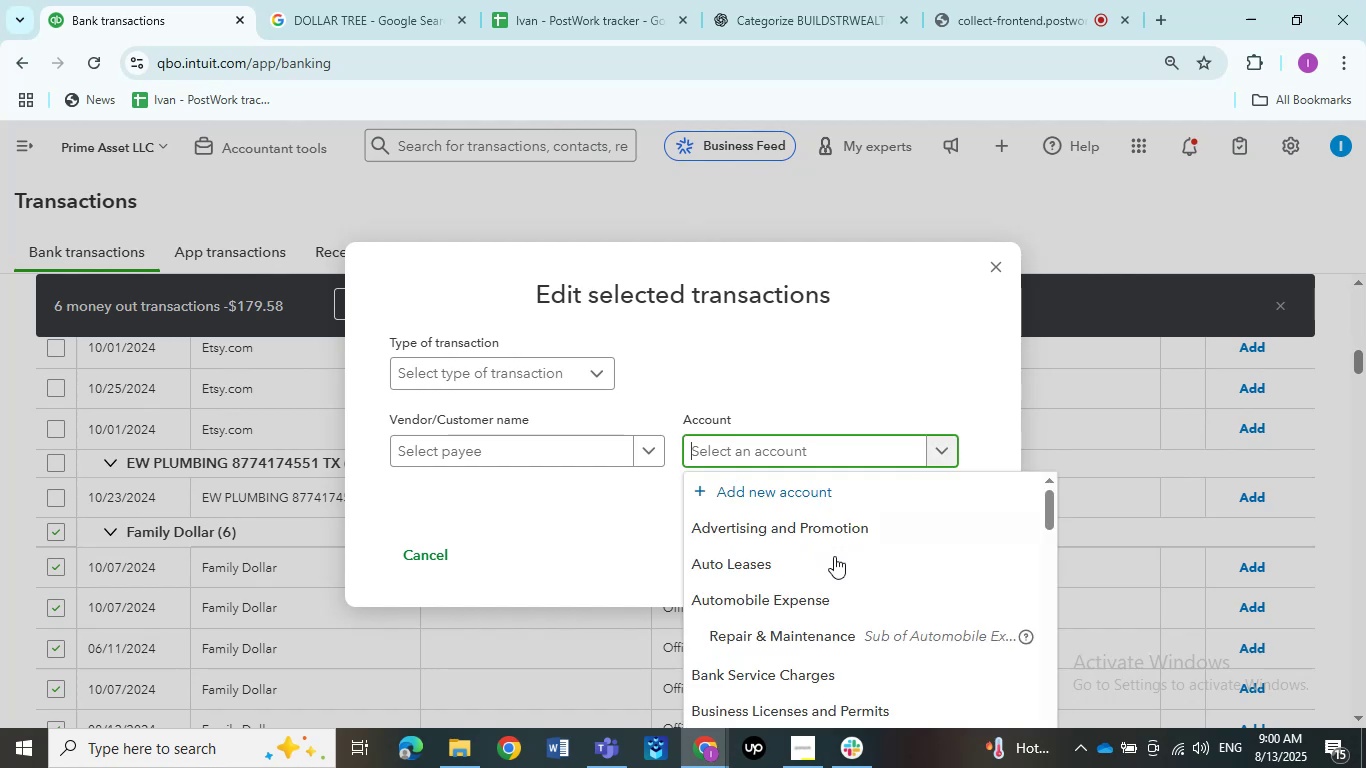 
scroll: coordinate [811, 615], scroll_direction: down, amount: 5.0
 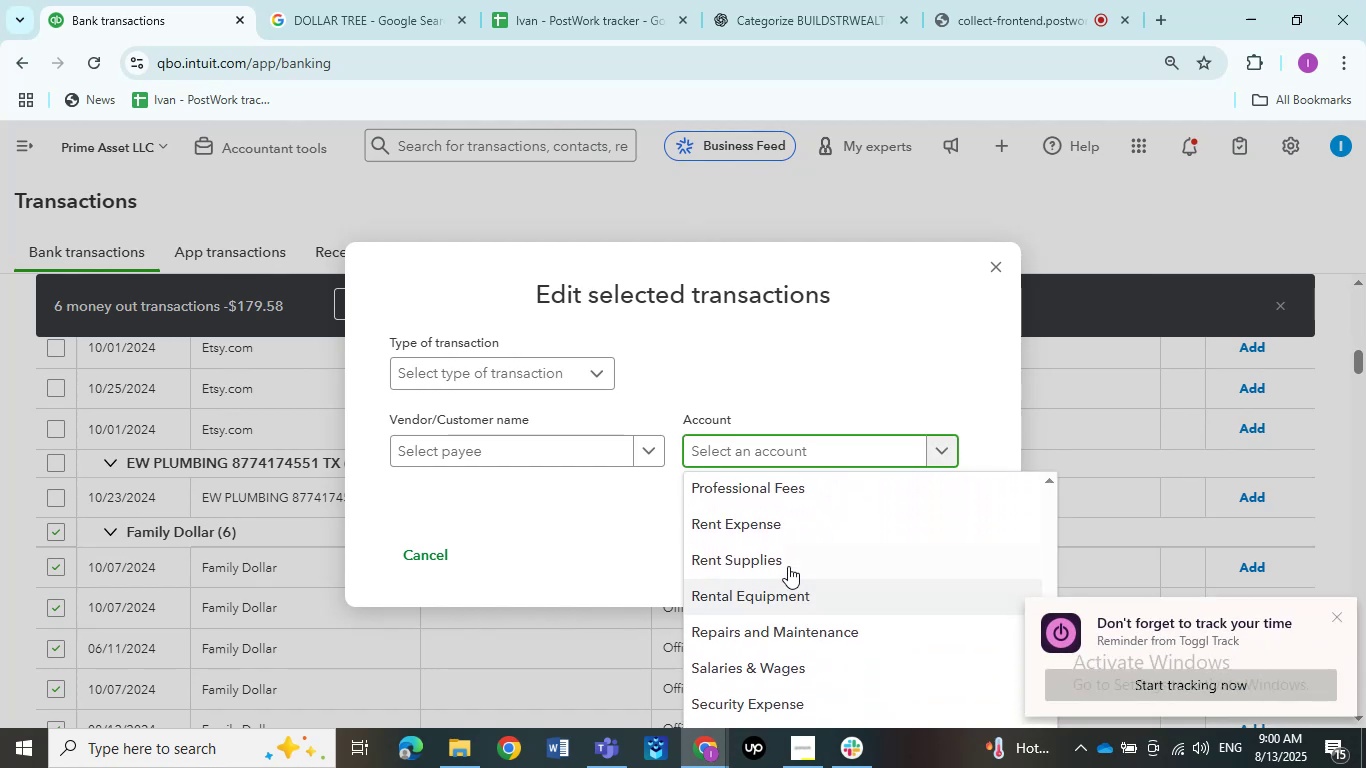 
left_click([757, 544])
 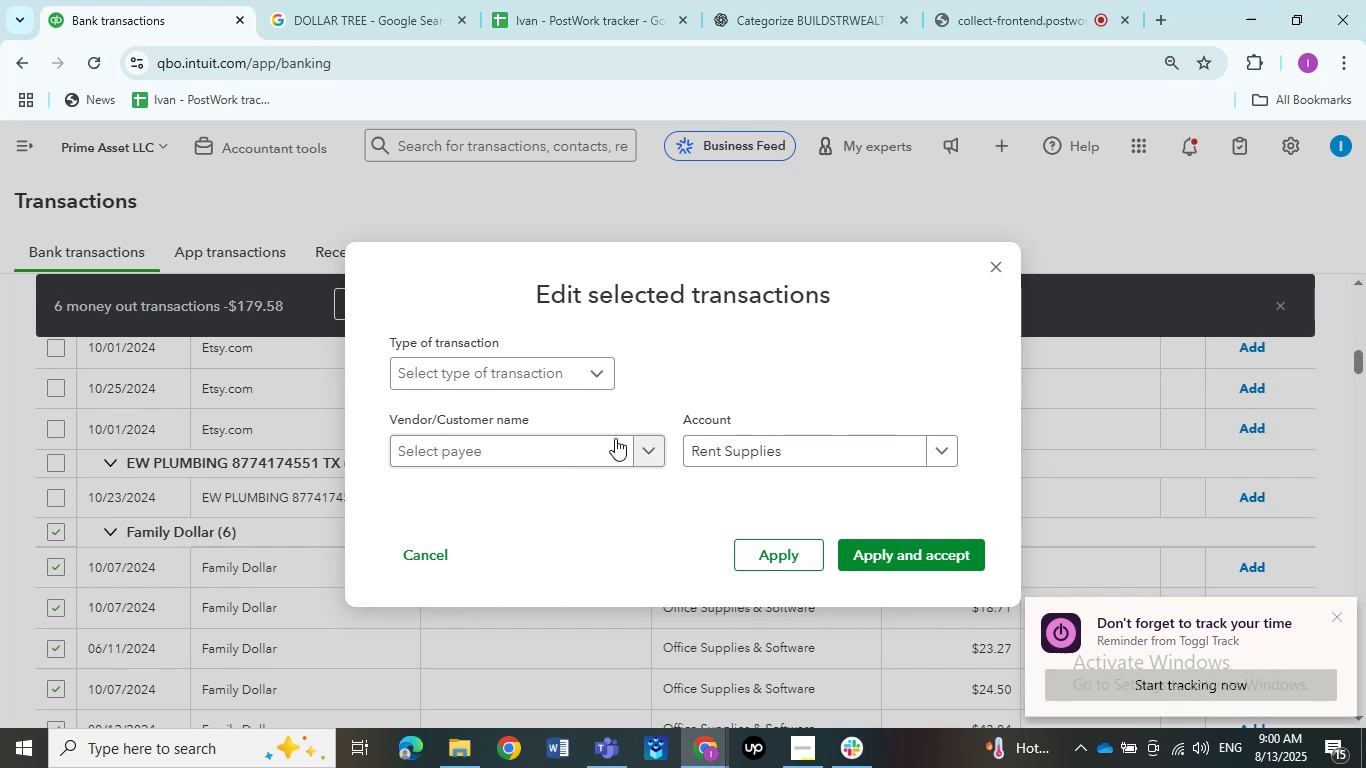 
left_click([649, 452])
 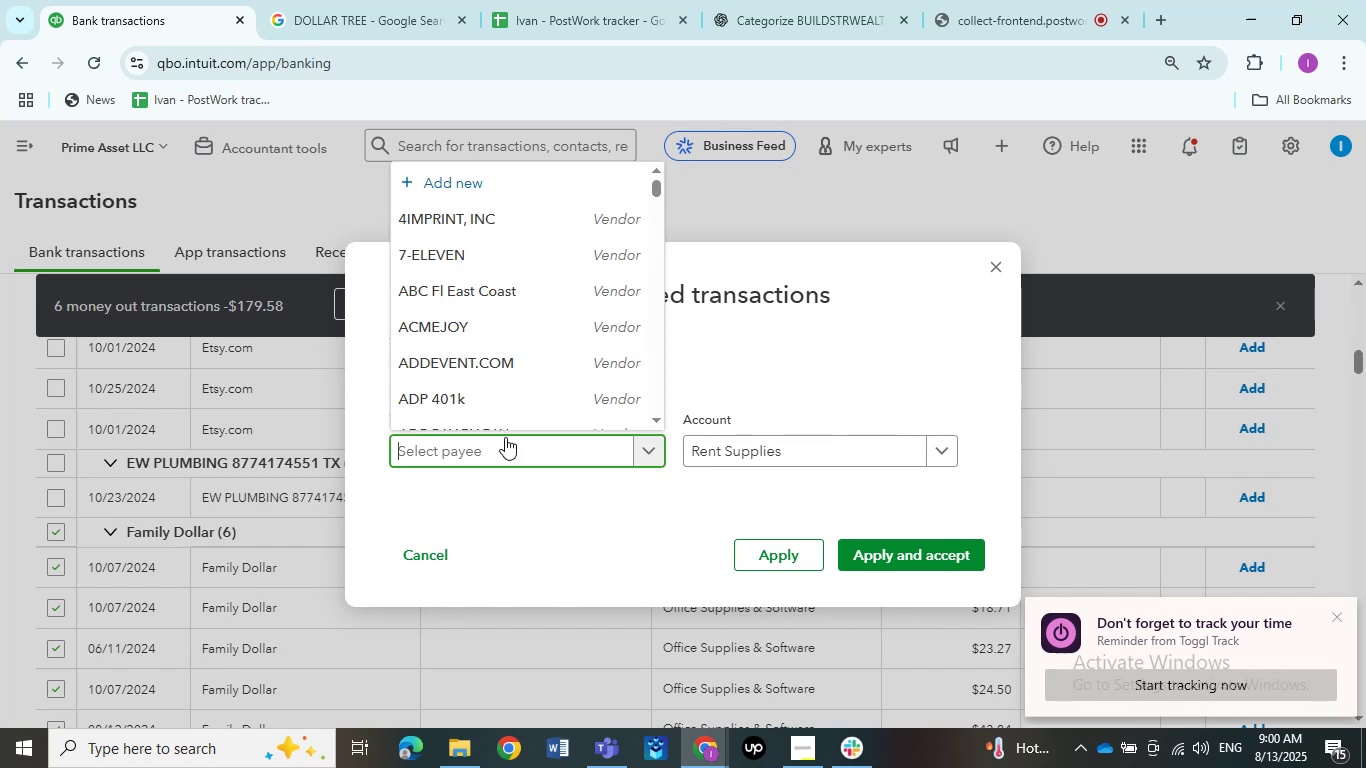 
key(Control+V)
 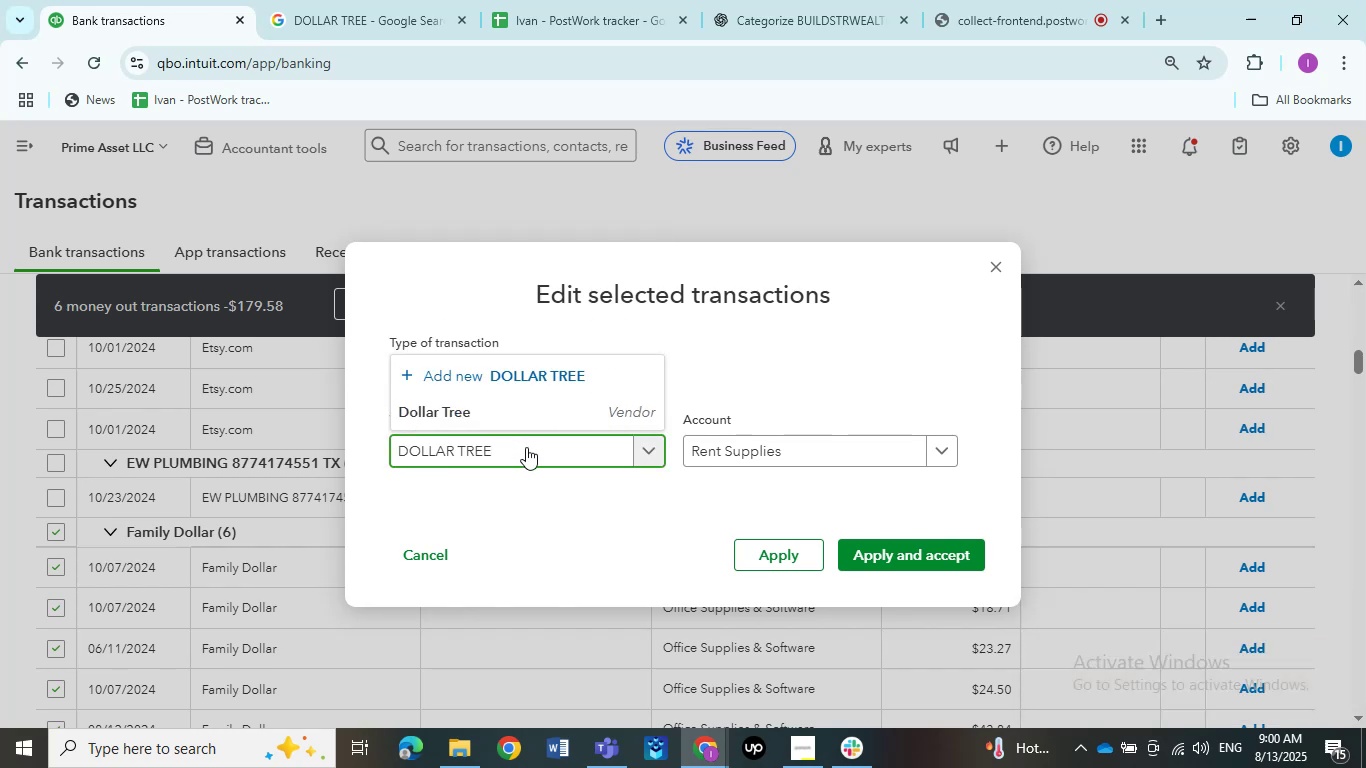 
hold_key(key=Backspace, duration=1.09)
 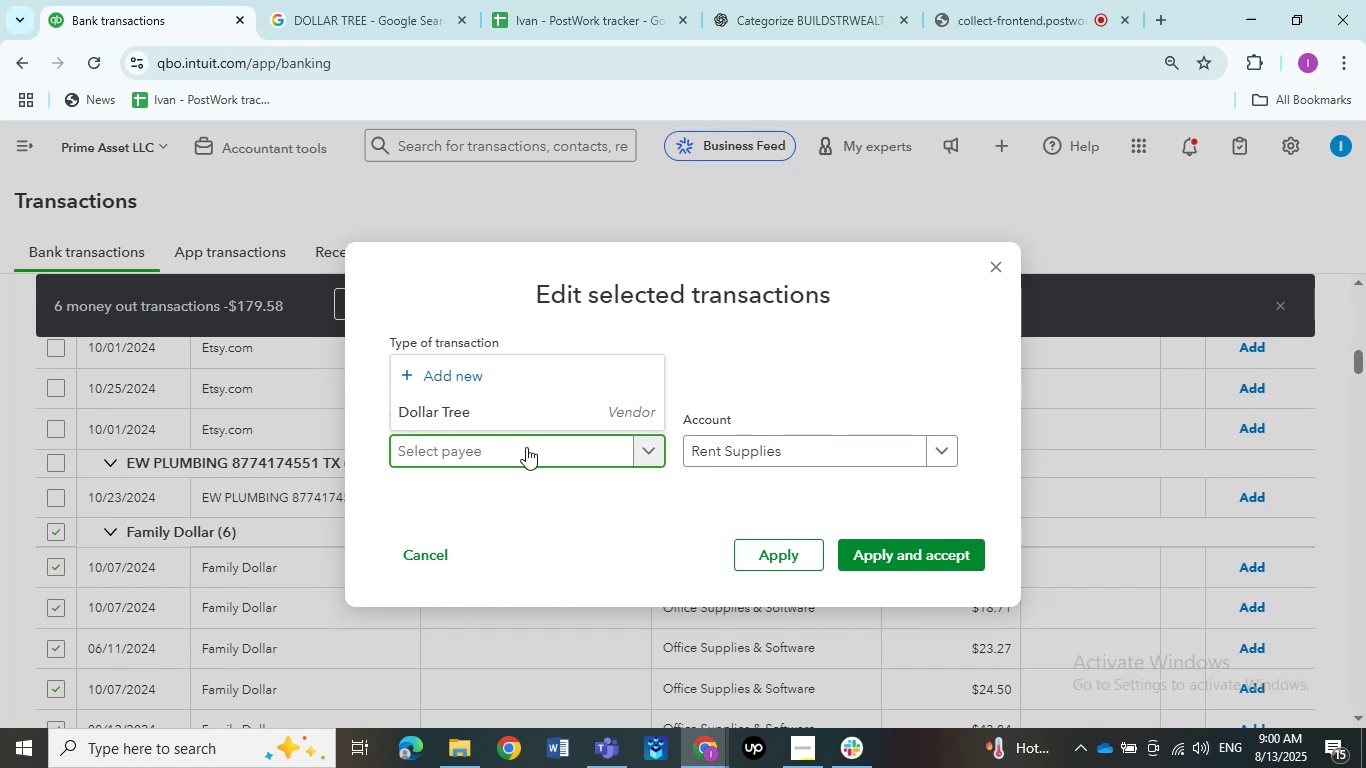 
type(fai)
 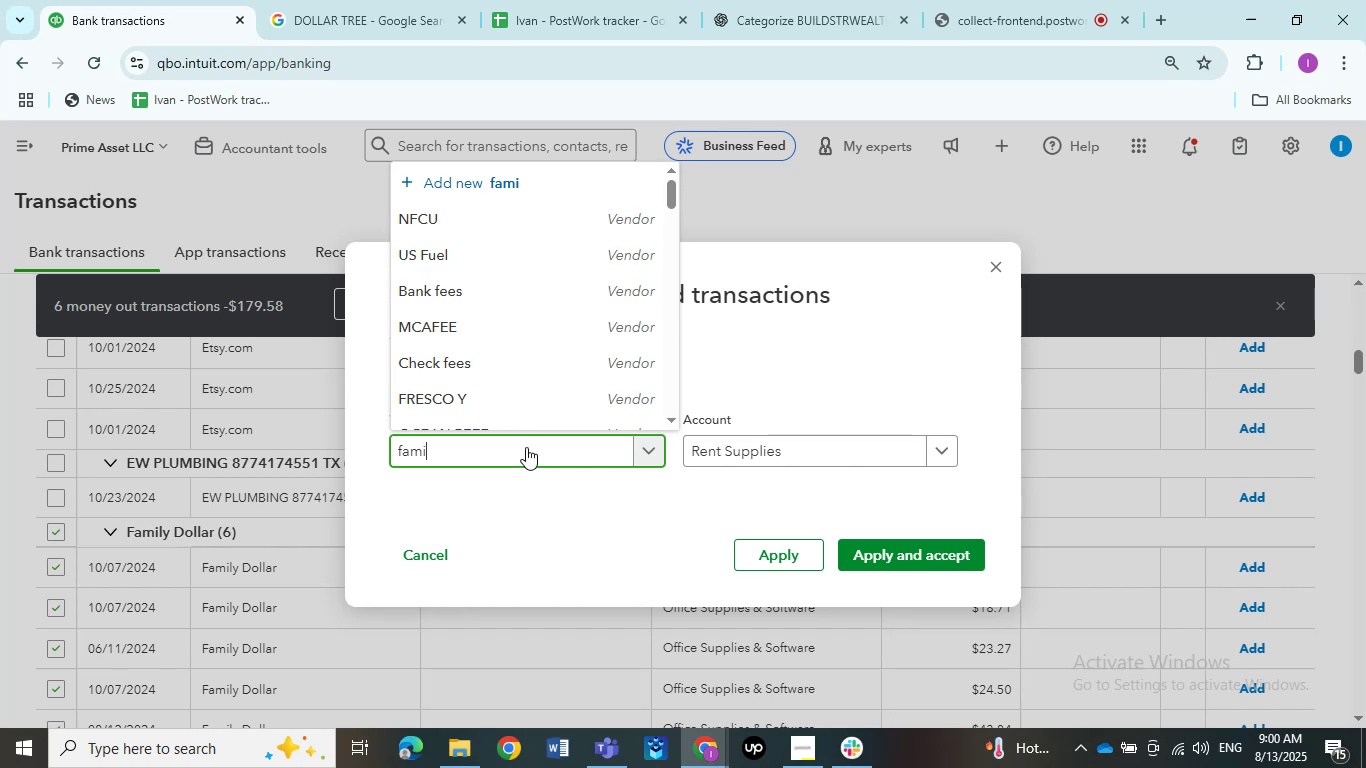 
hold_key(key=M, duration=0.34)
 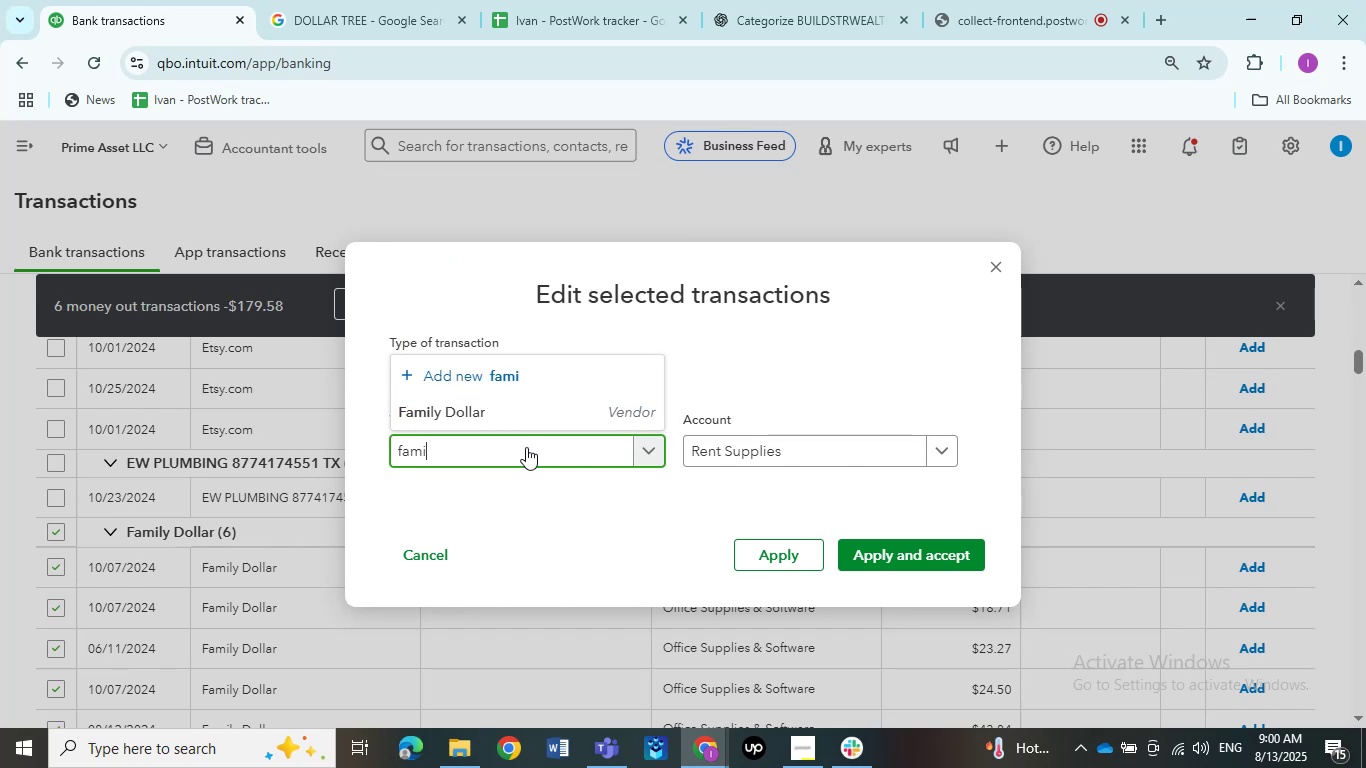 
mouse_move([463, 413])
 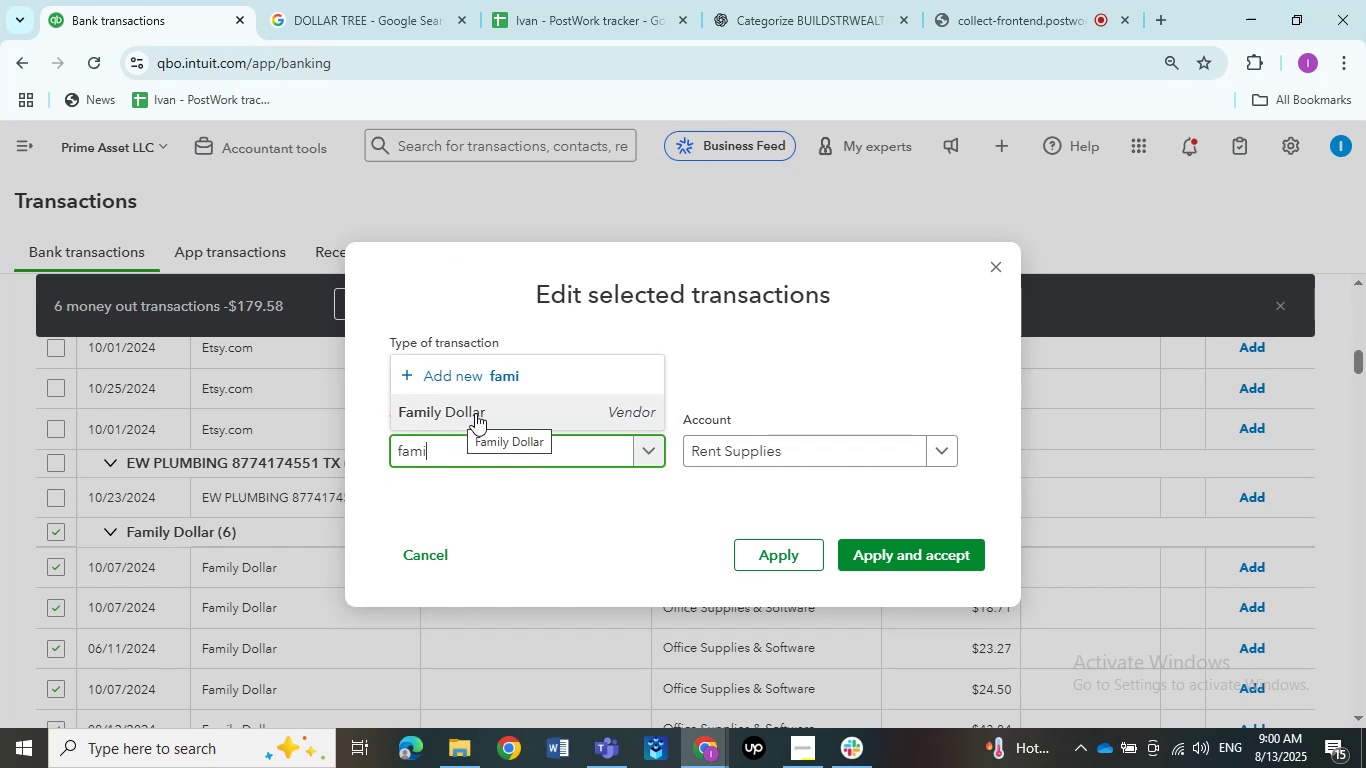 
left_click([474, 412])
 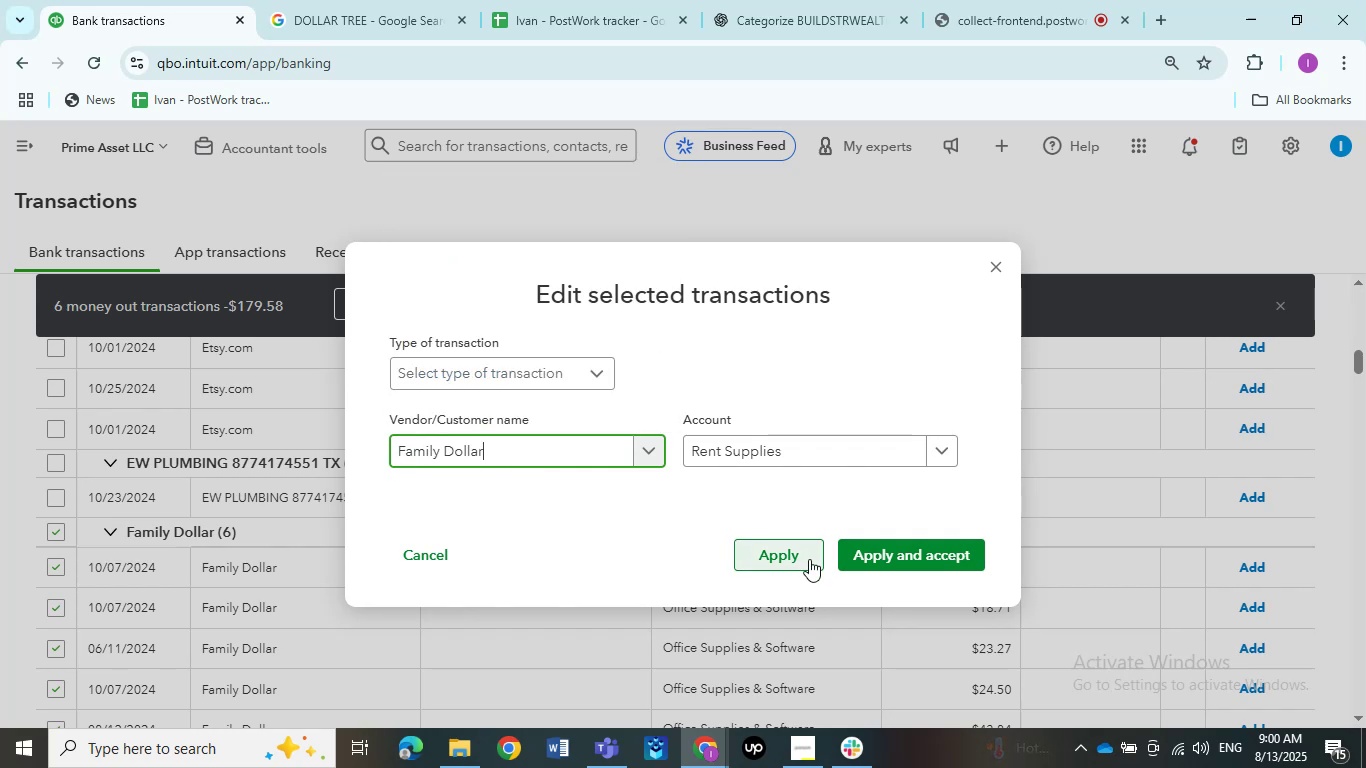 
left_click([884, 545])
 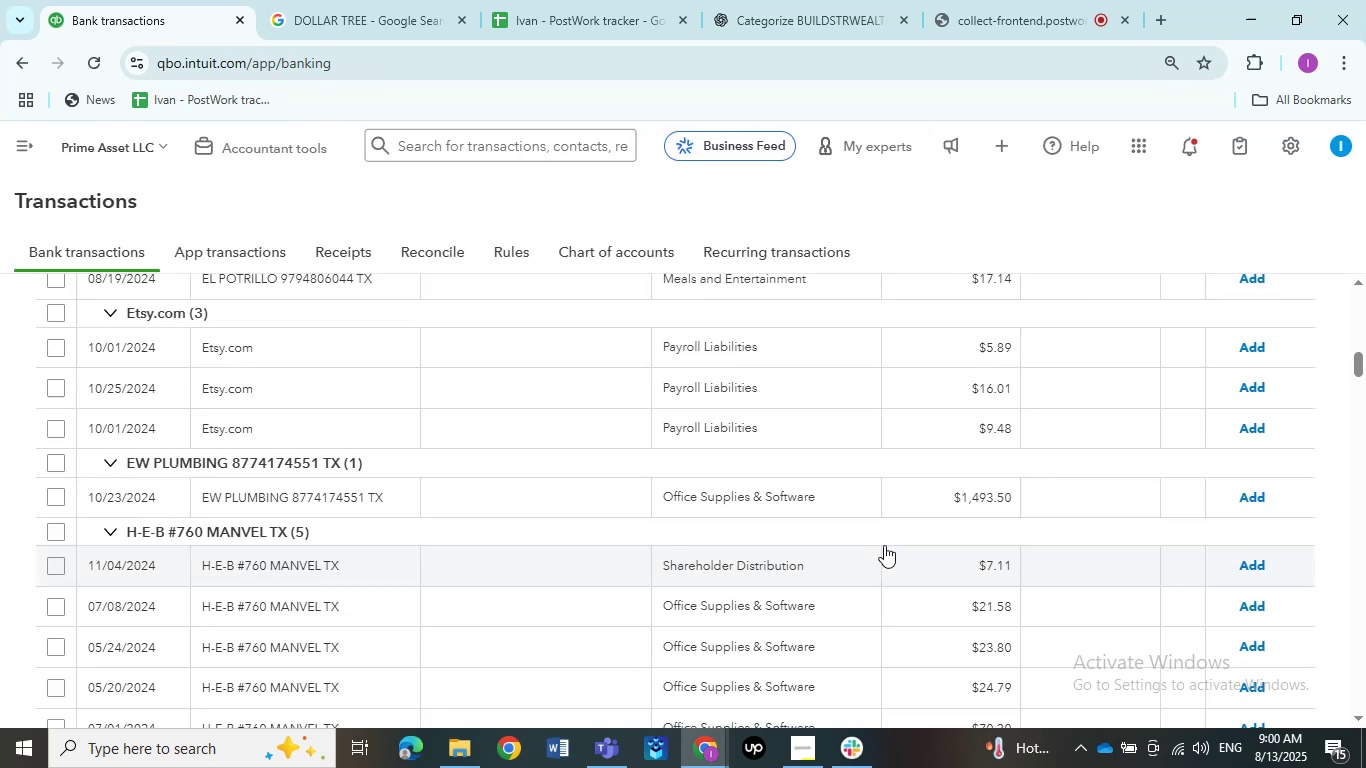 
wait(16.66)
 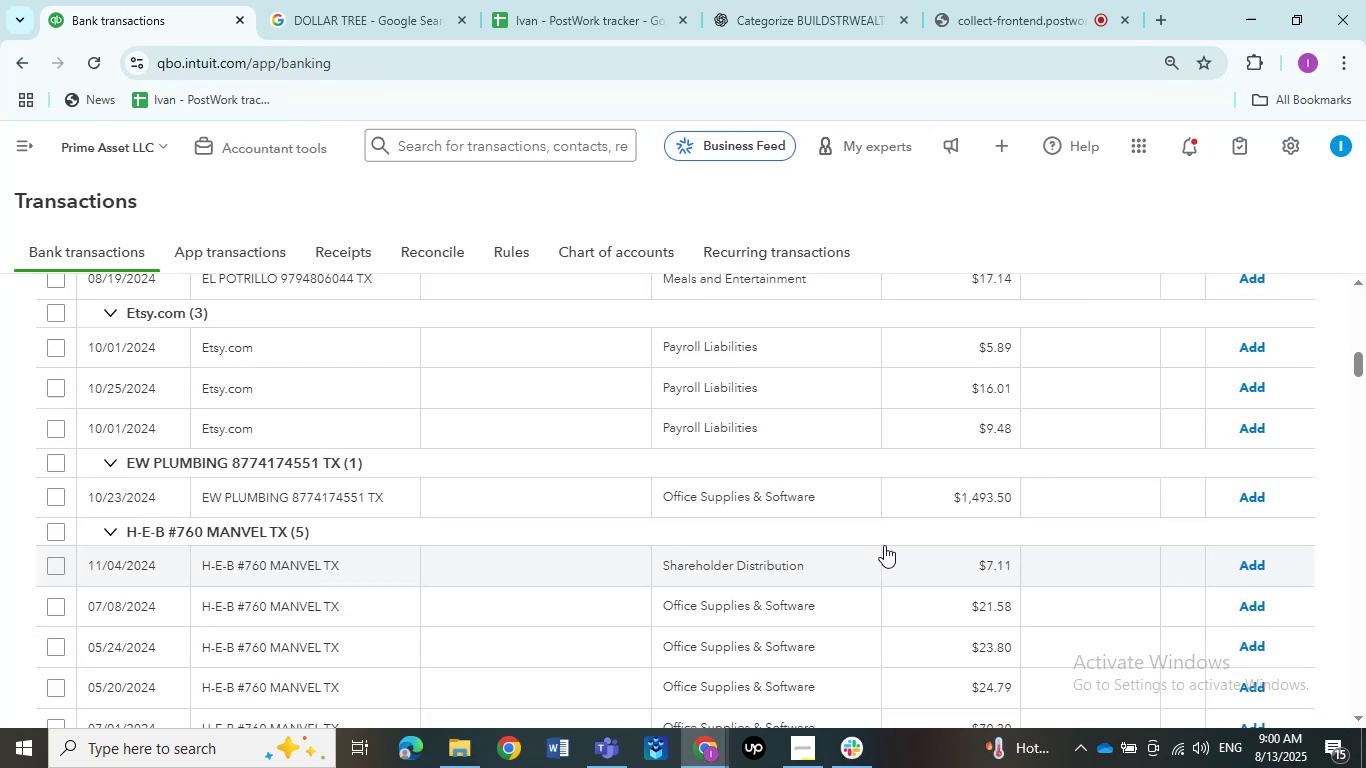 
scroll: coordinate [402, 567], scroll_direction: down, amount: 2.0
 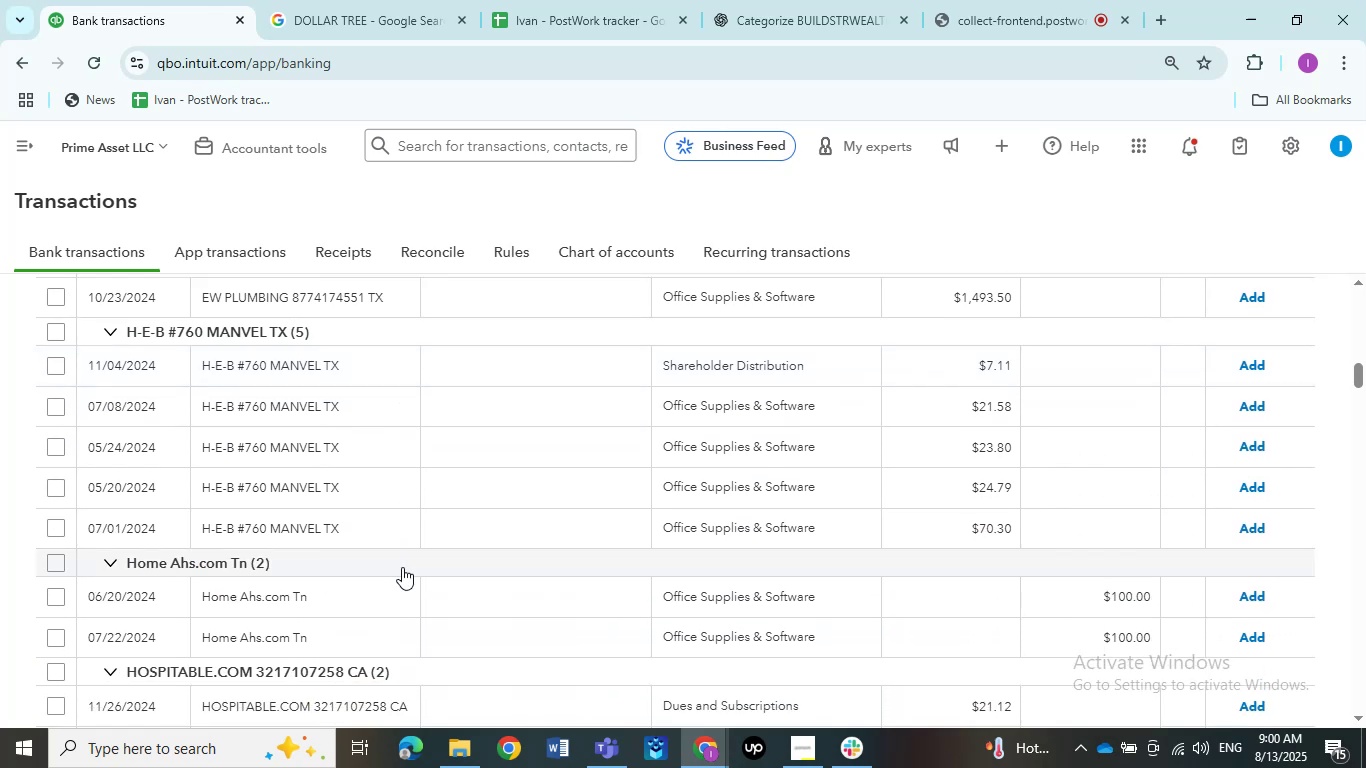 
scroll: coordinate [402, 567], scroll_direction: up, amount: 5.0
 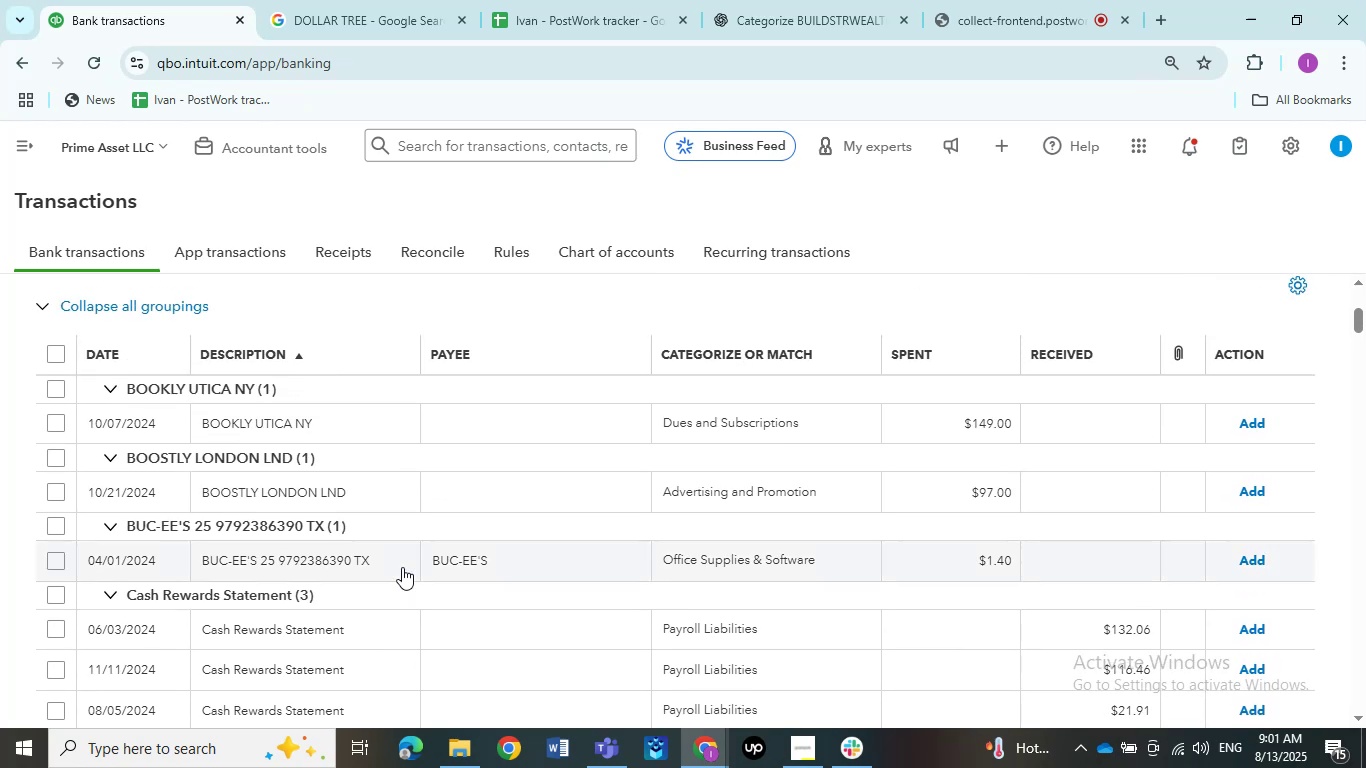 
wait(5.02)
 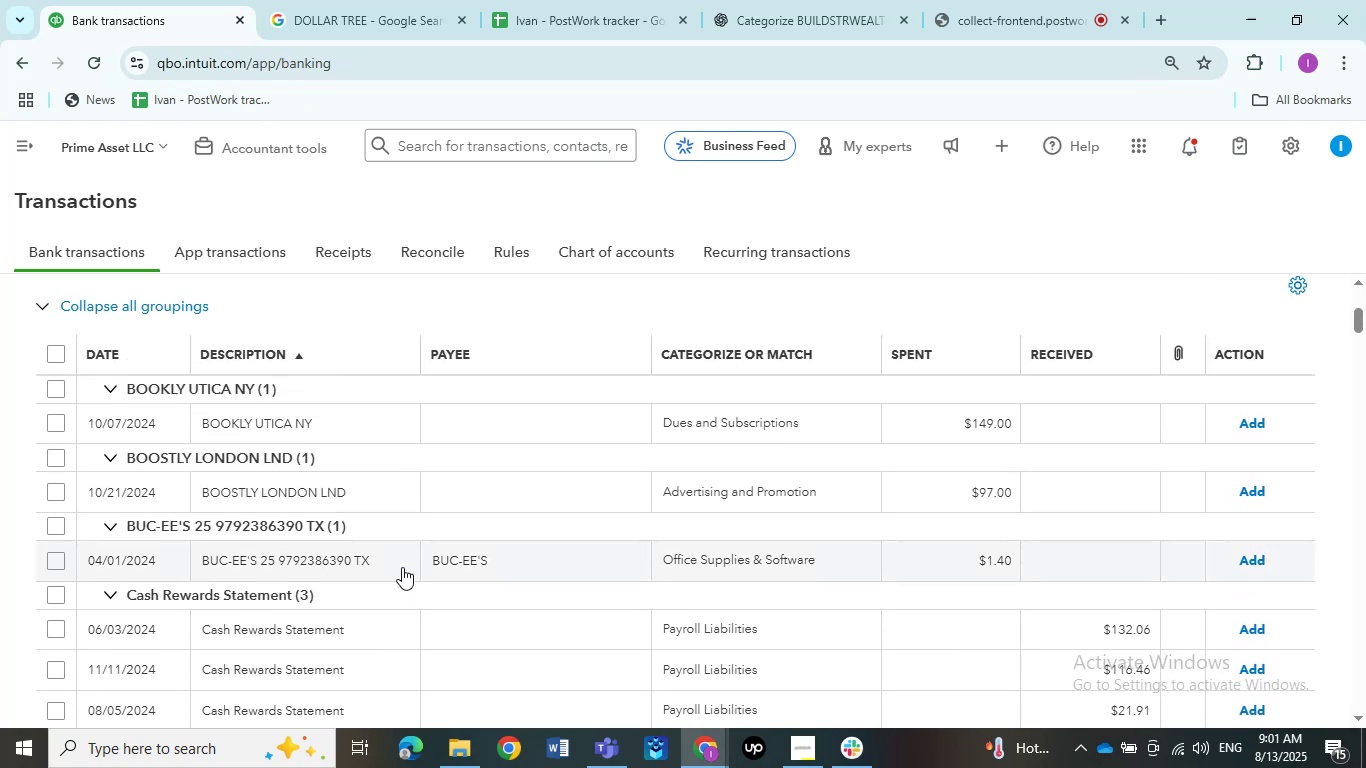 
scroll: coordinate [402, 567], scroll_direction: up, amount: 2.0
 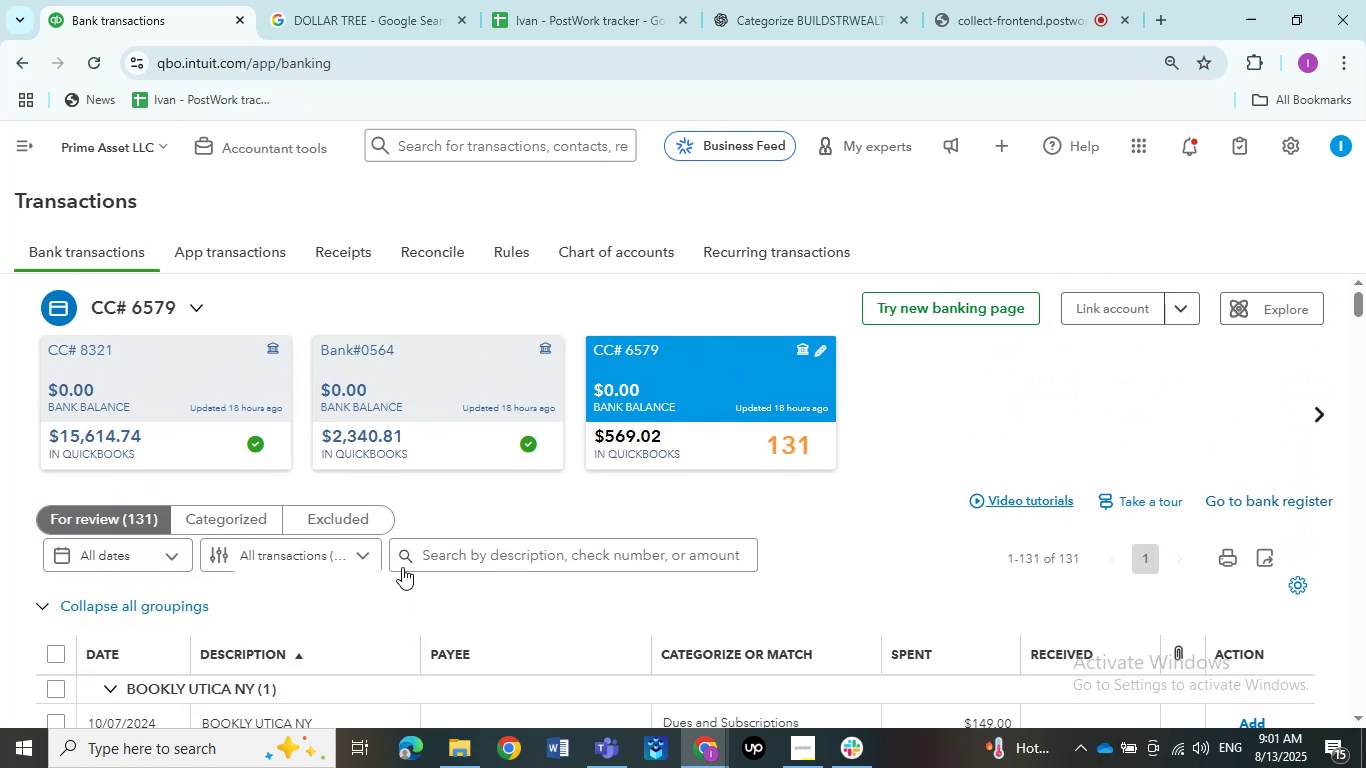 
scroll: coordinate [404, 566], scroll_direction: down, amount: 7.0
 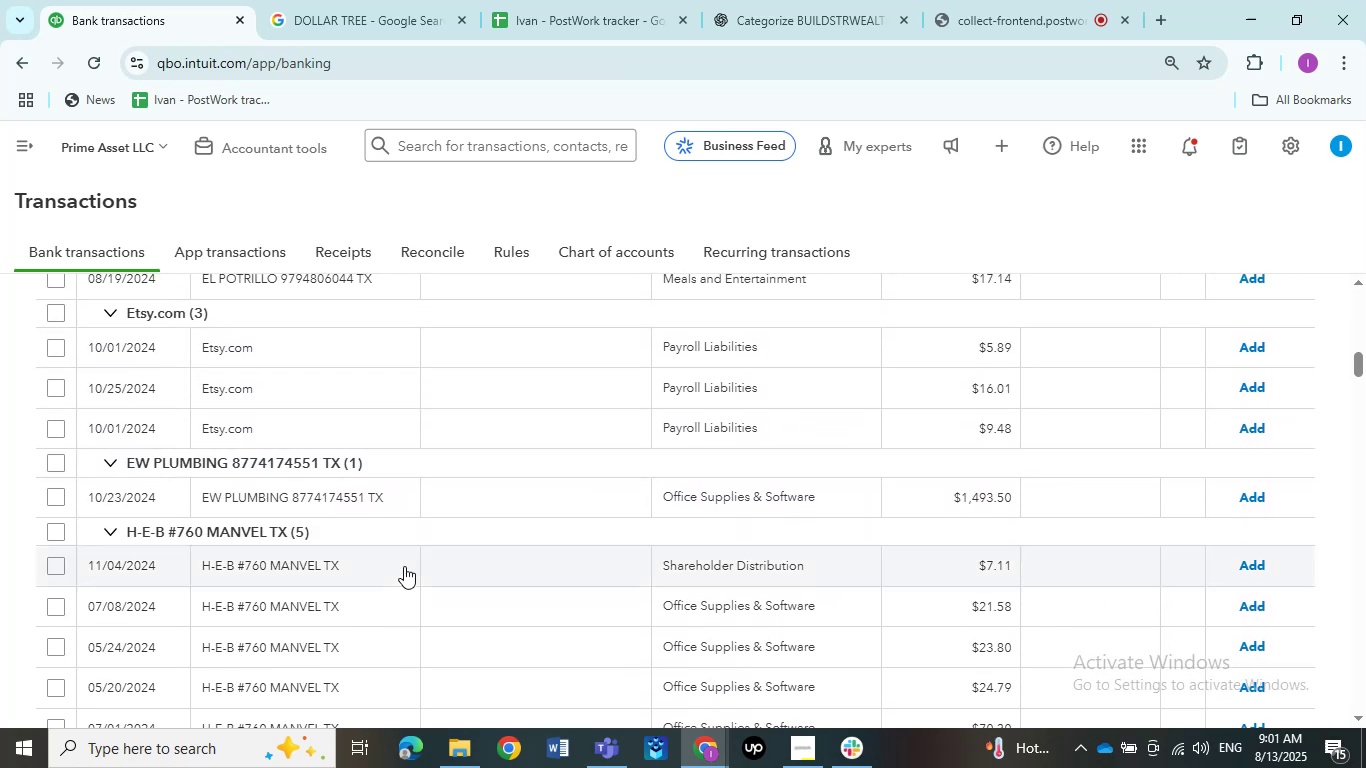 
wait(9.26)
 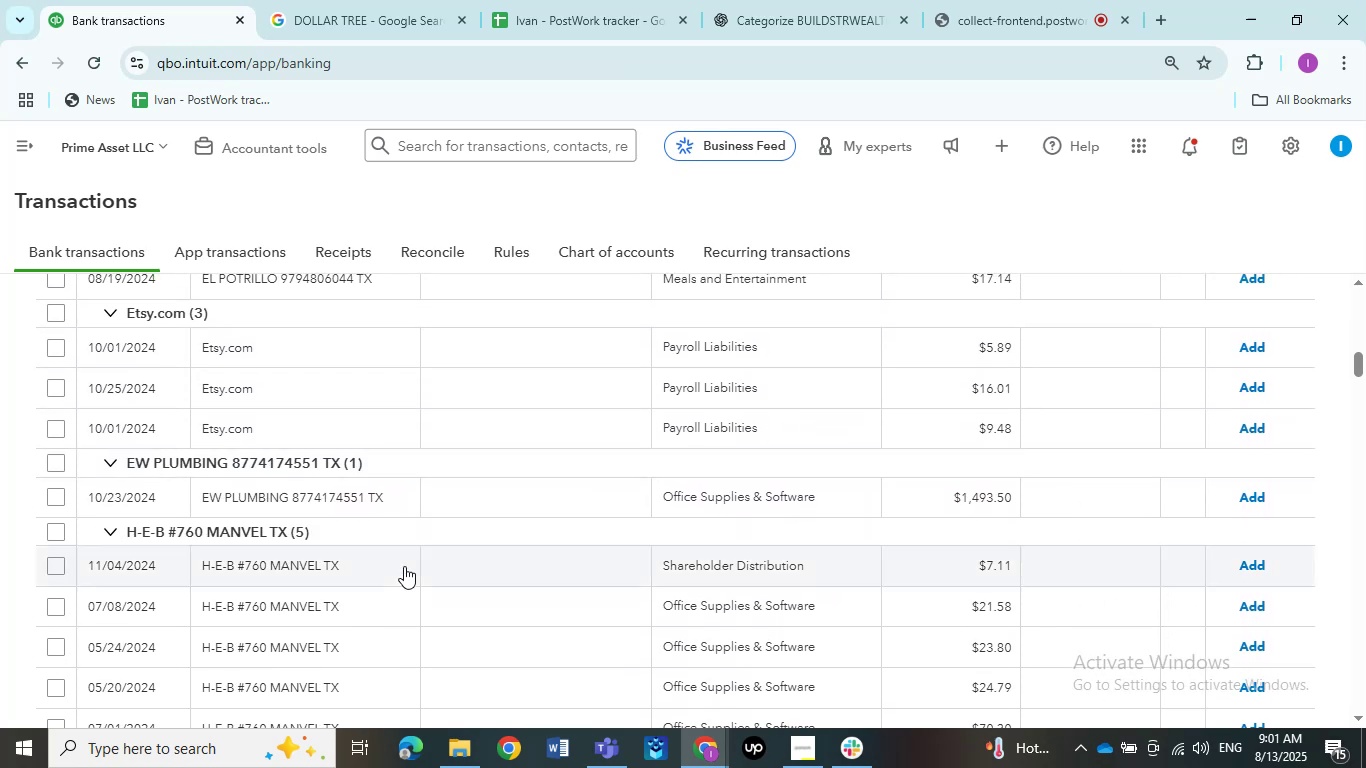 
scroll: coordinate [293, 591], scroll_direction: down, amount: 7.0
 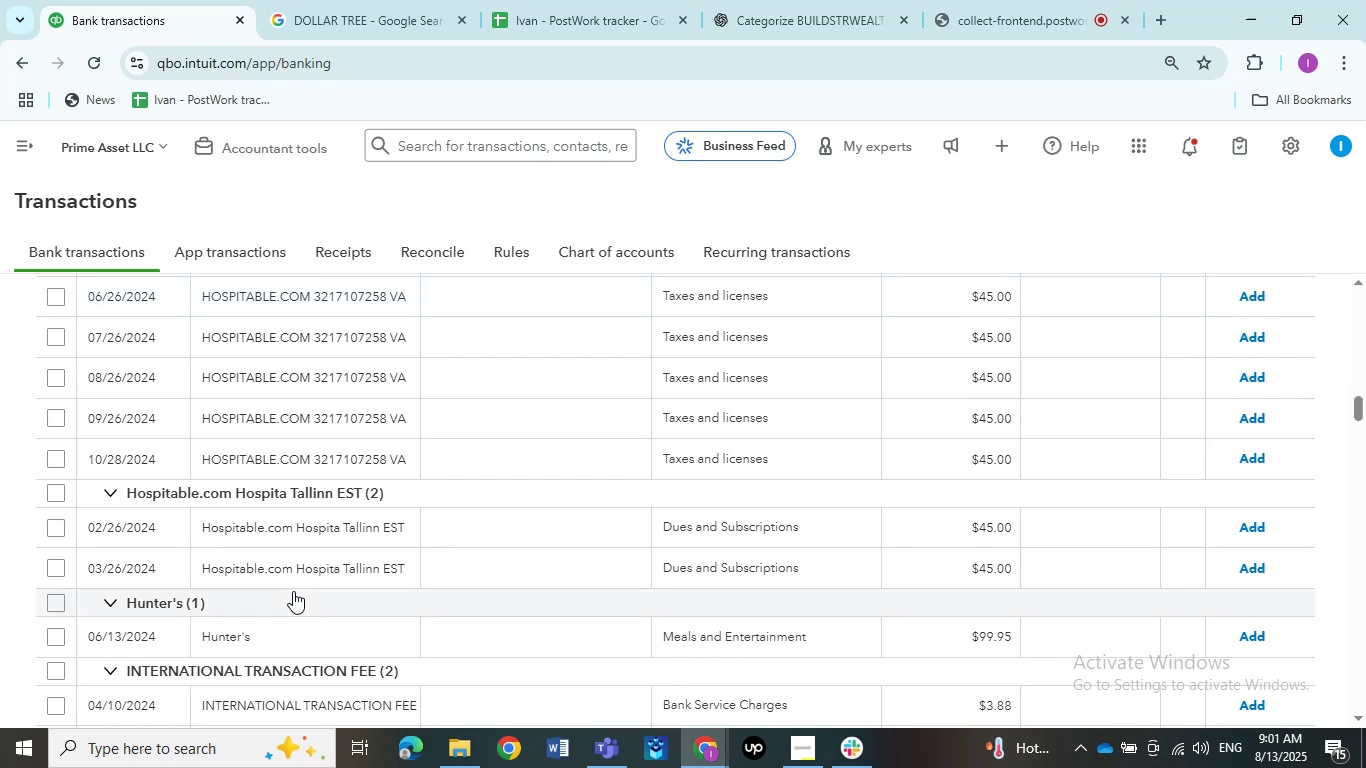 
scroll: coordinate [293, 591], scroll_direction: down, amount: 1.0
 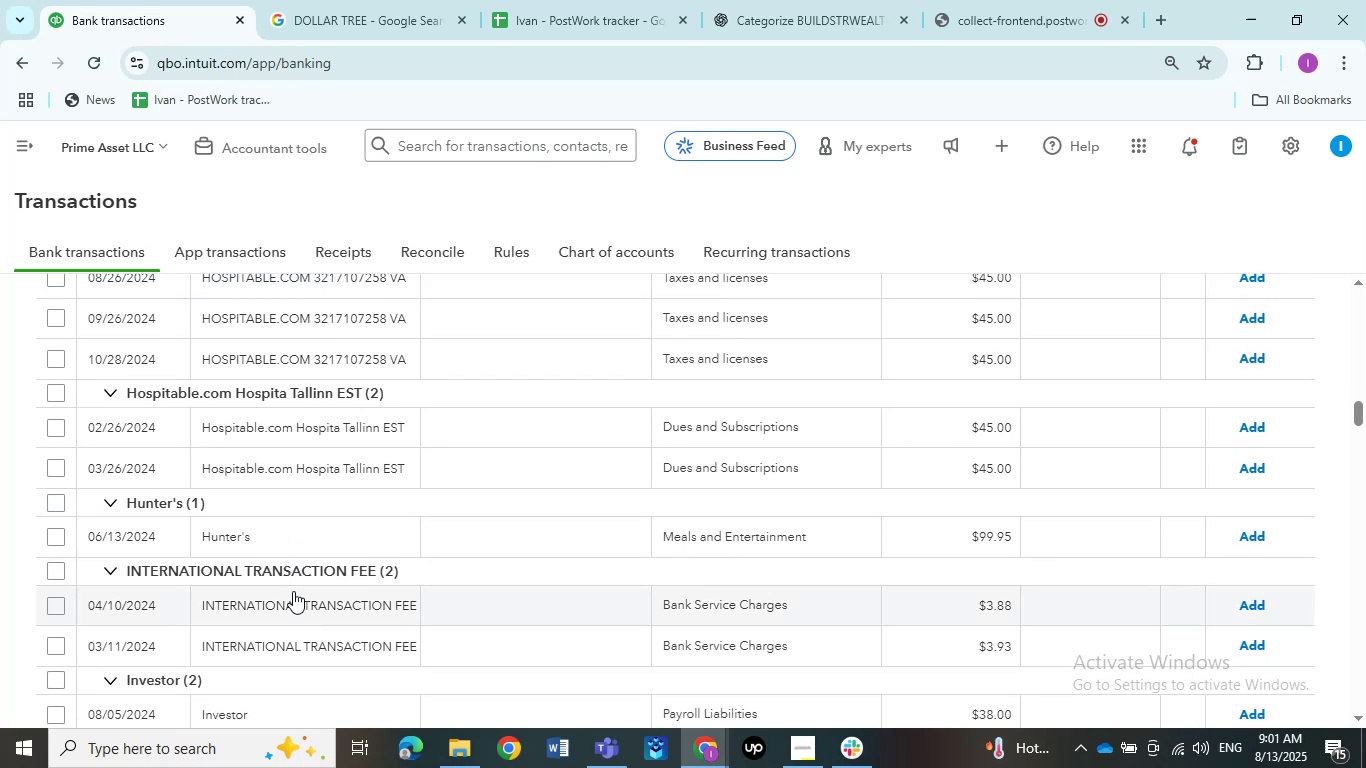 
scroll: coordinate [293, 591], scroll_direction: up, amount: 3.0
 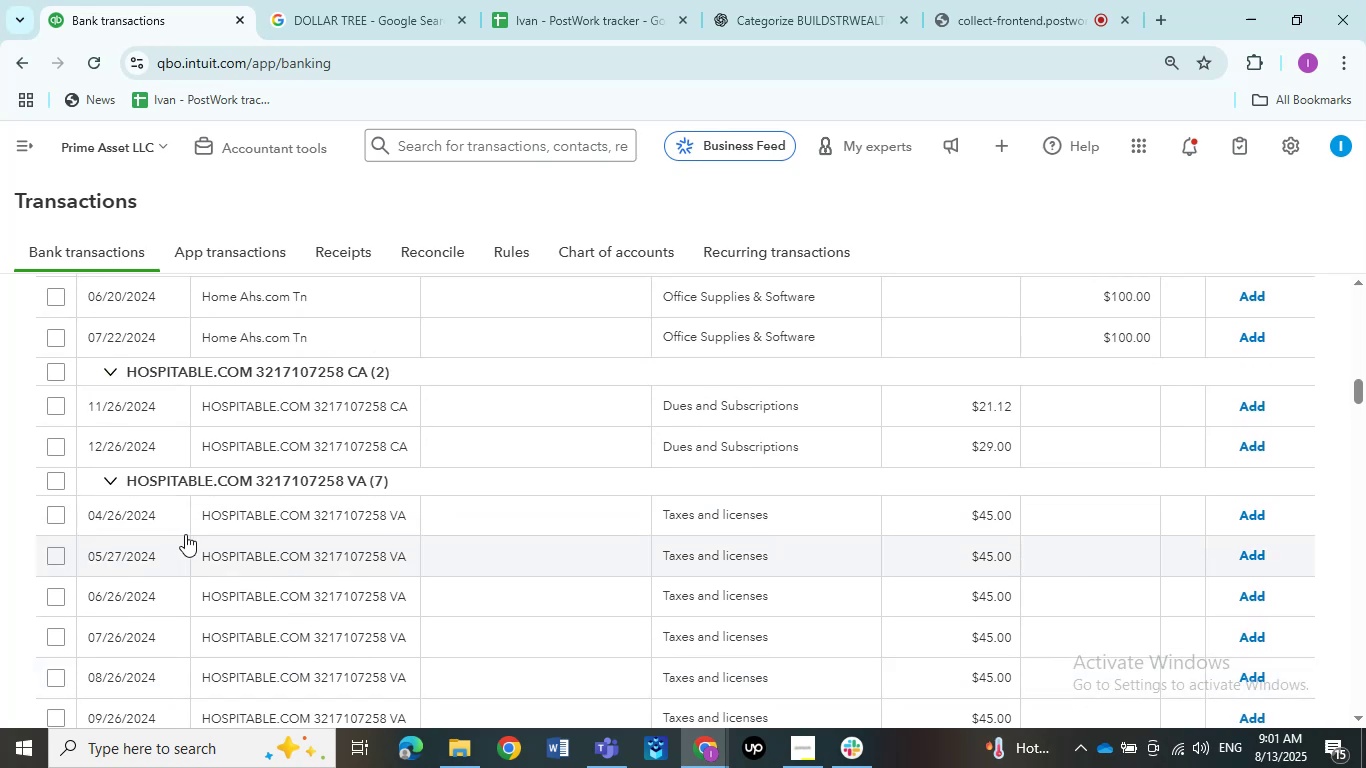 
left_click([214, 521])
 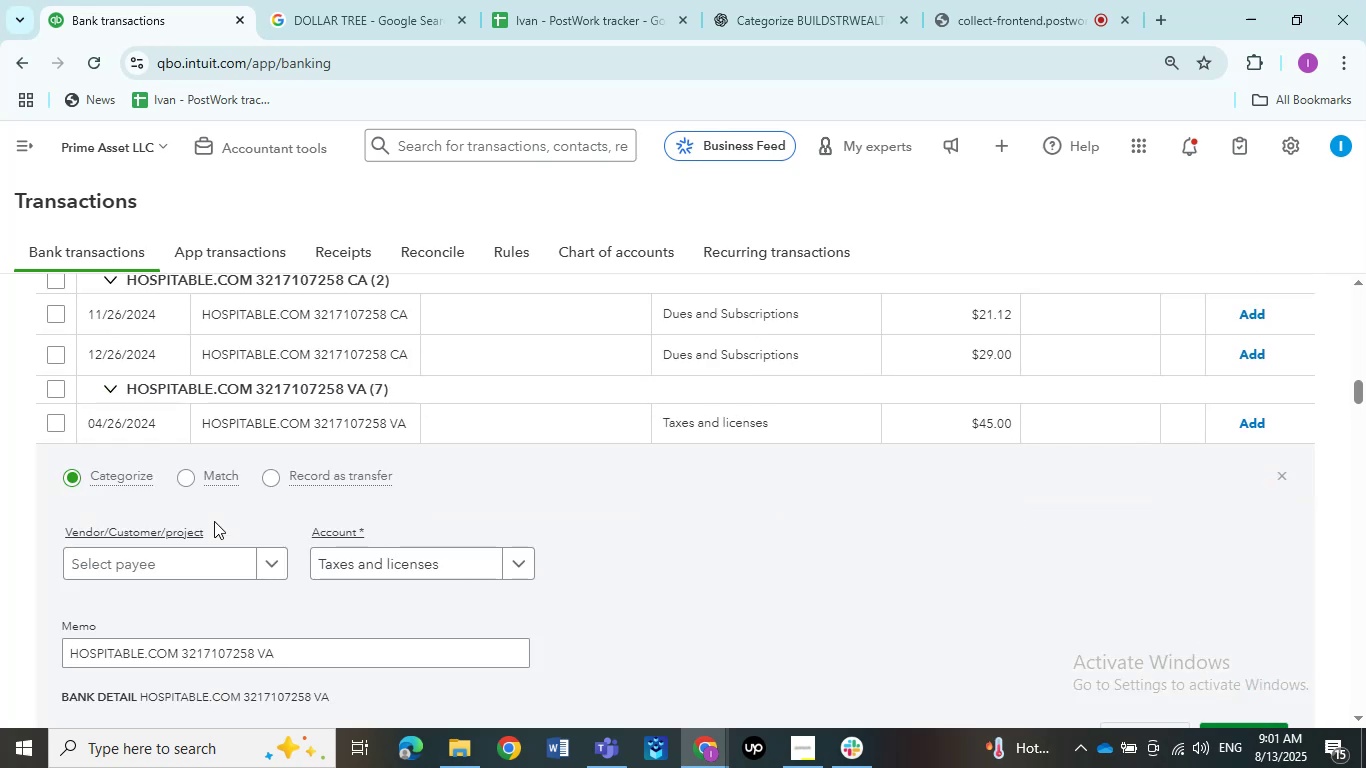 
wait(9.96)
 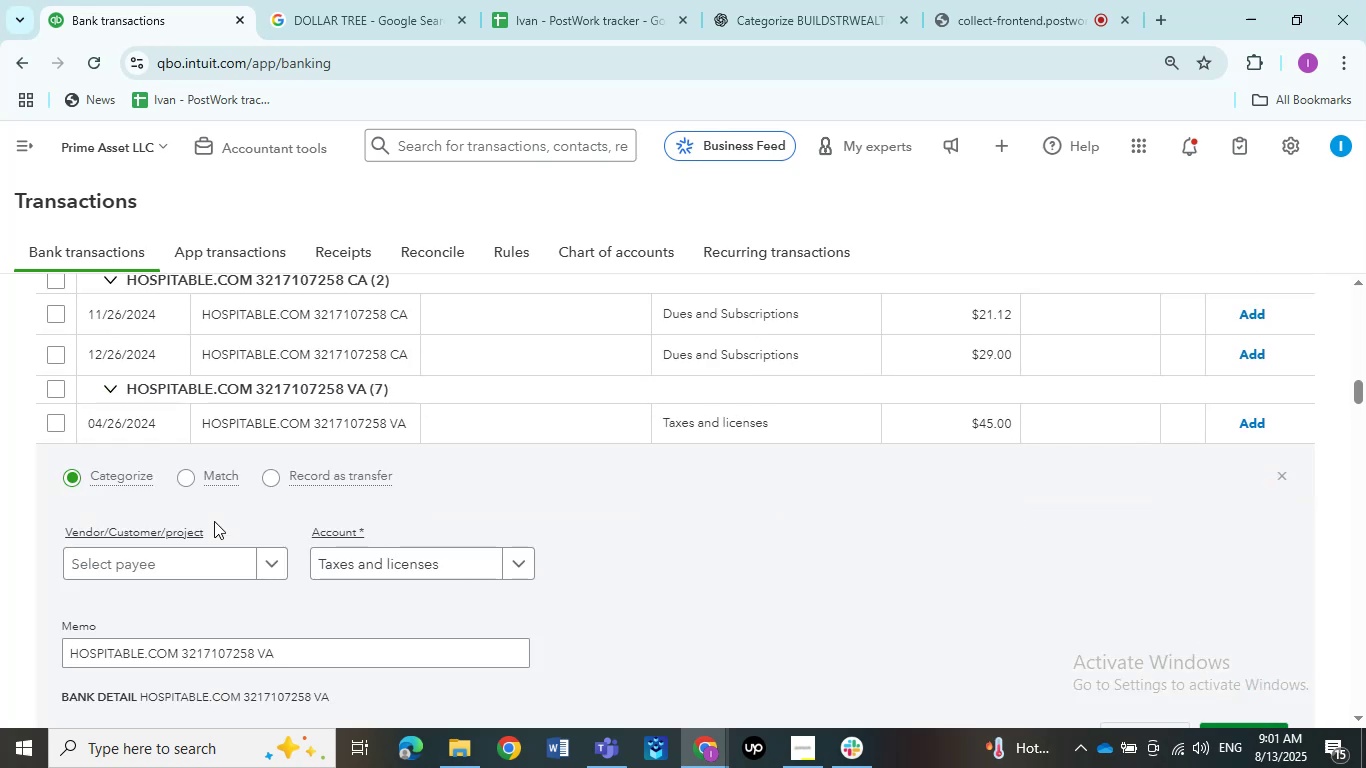 
left_click_drag(start_coordinate=[181, 653], to_coordinate=[66, 656])
 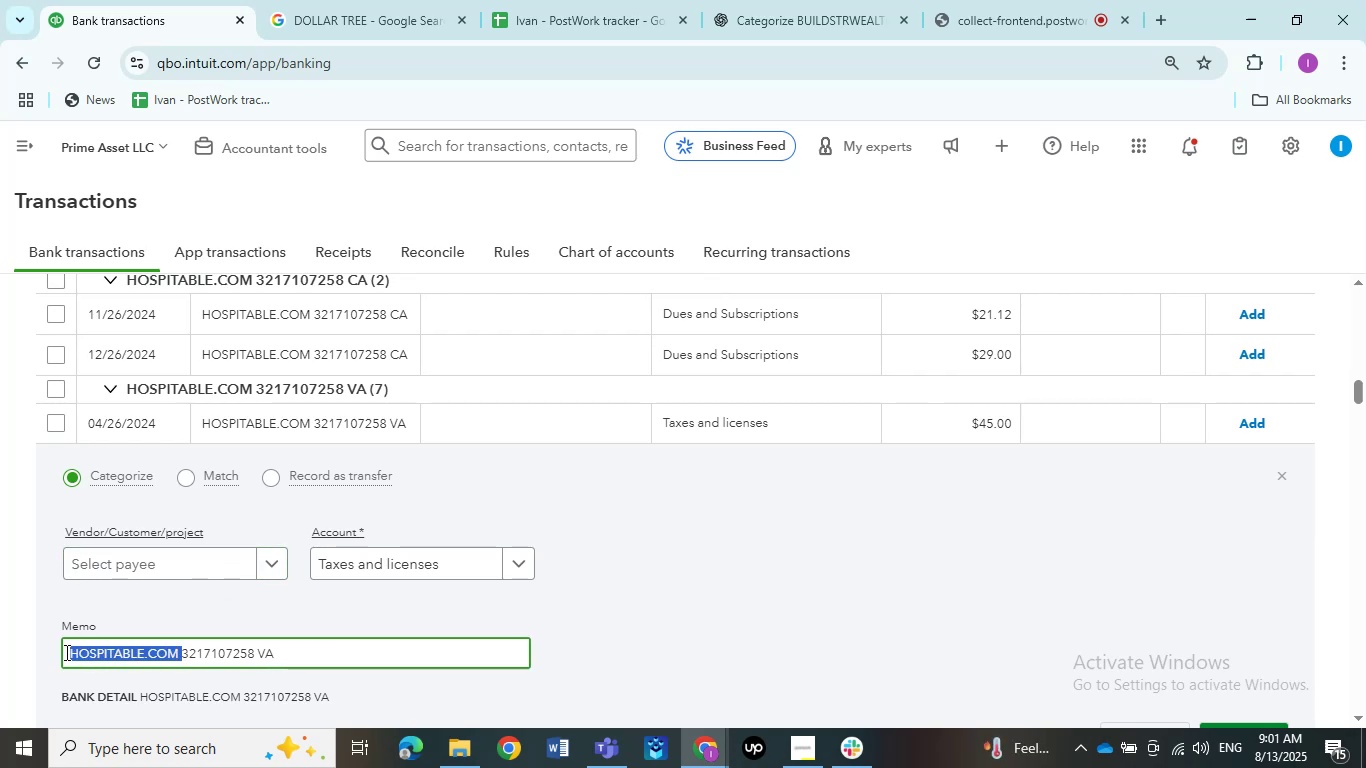 
key(Control+C)
 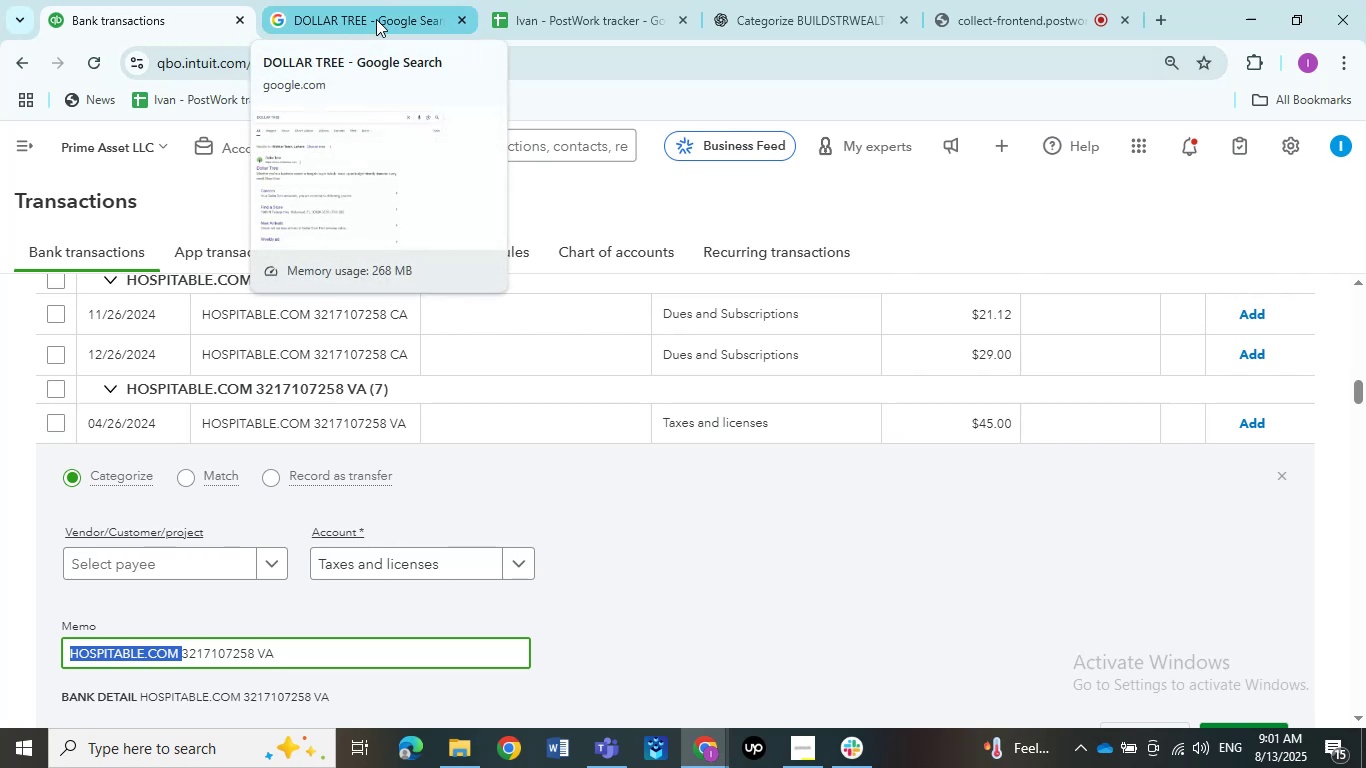 
wait(7.22)
 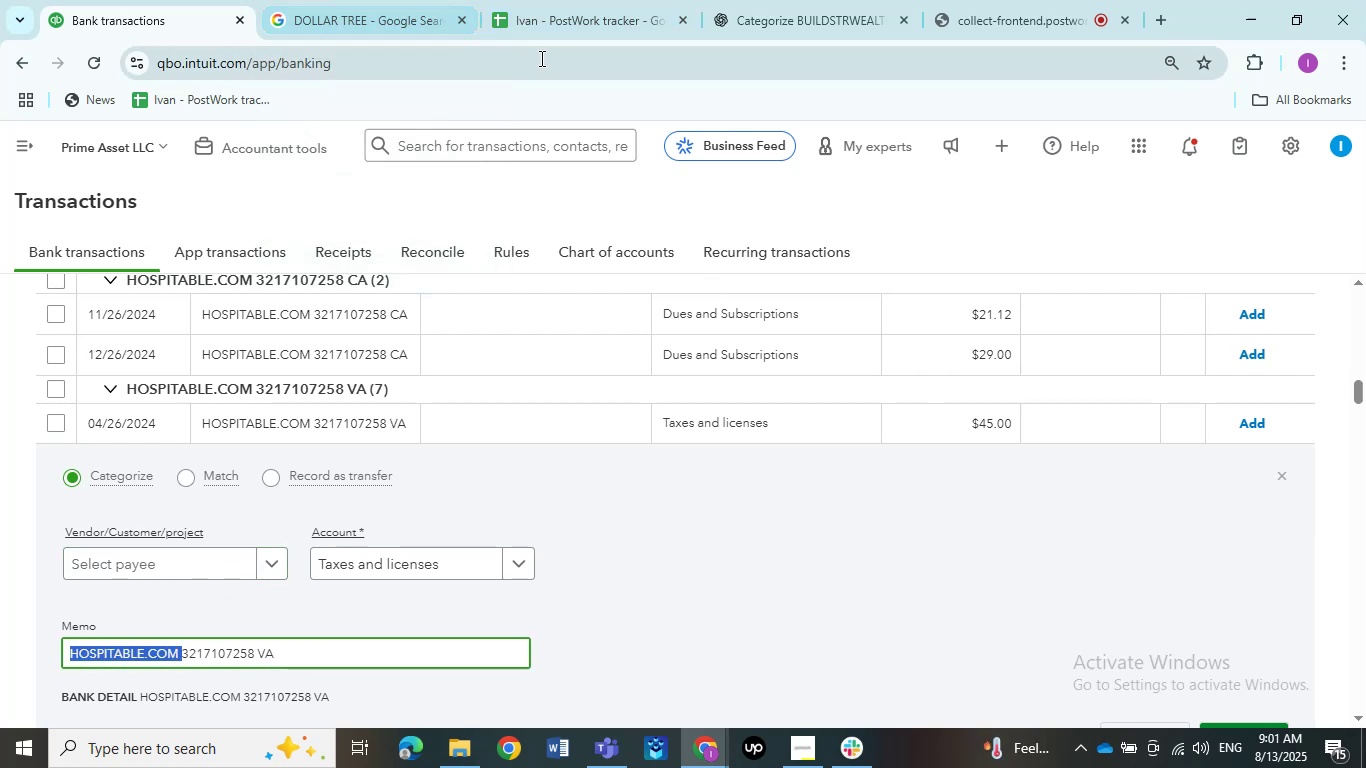 
left_click([379, 14])
 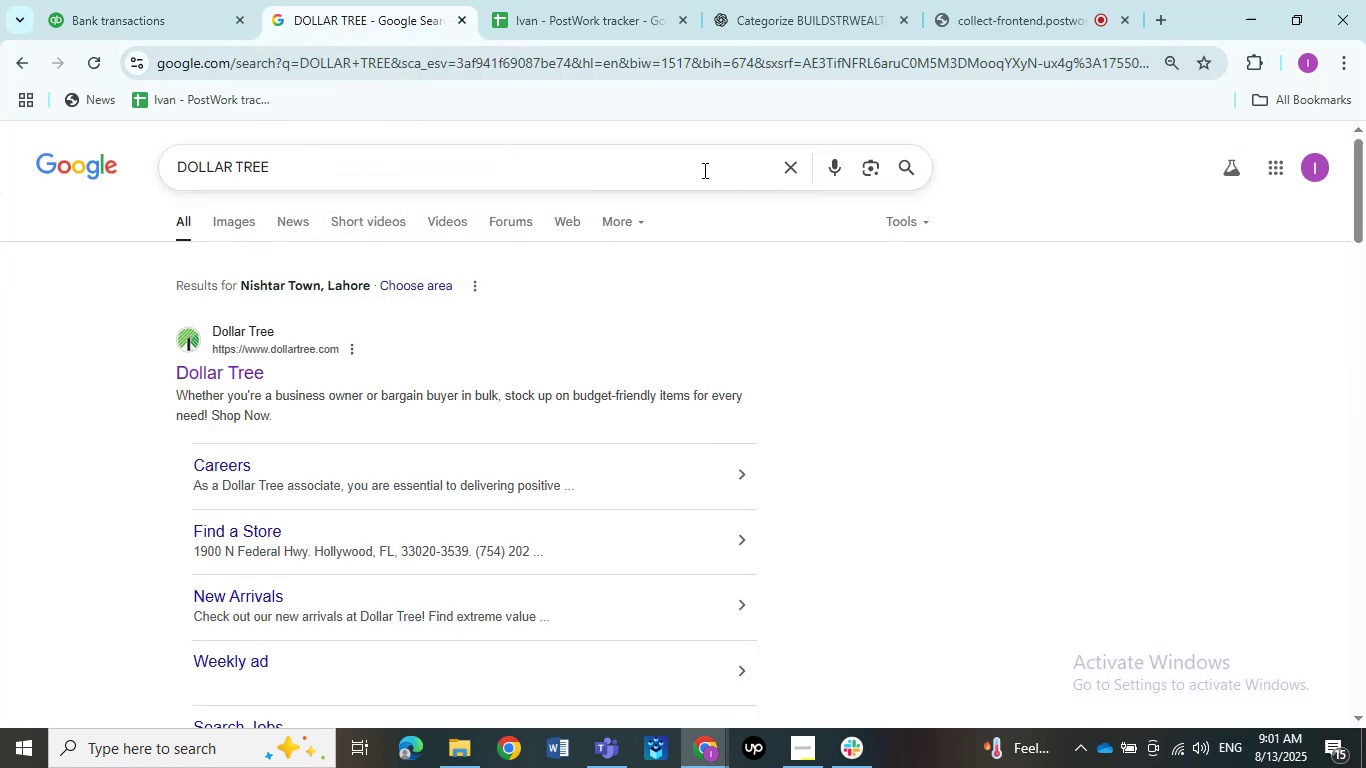 
left_click([787, 166])
 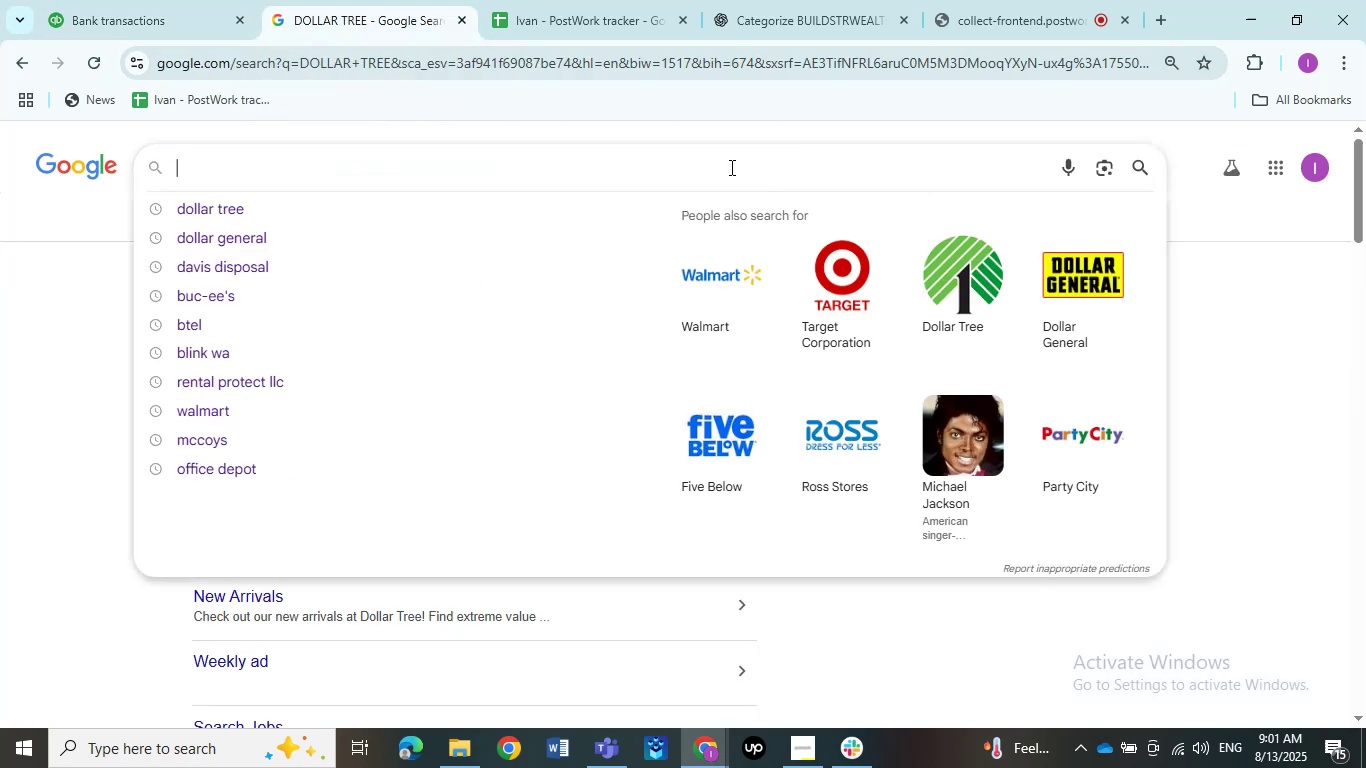 
key(Control+V)
 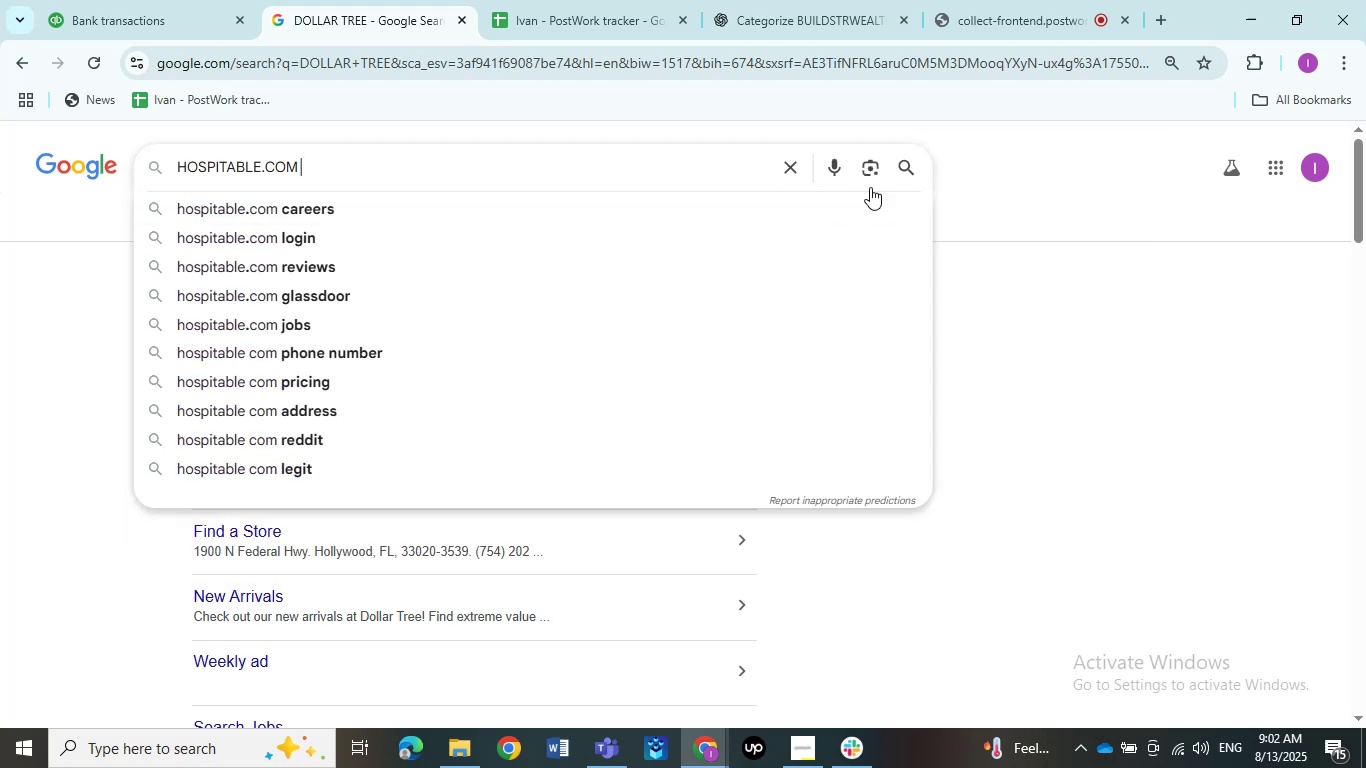 
left_click([904, 171])
 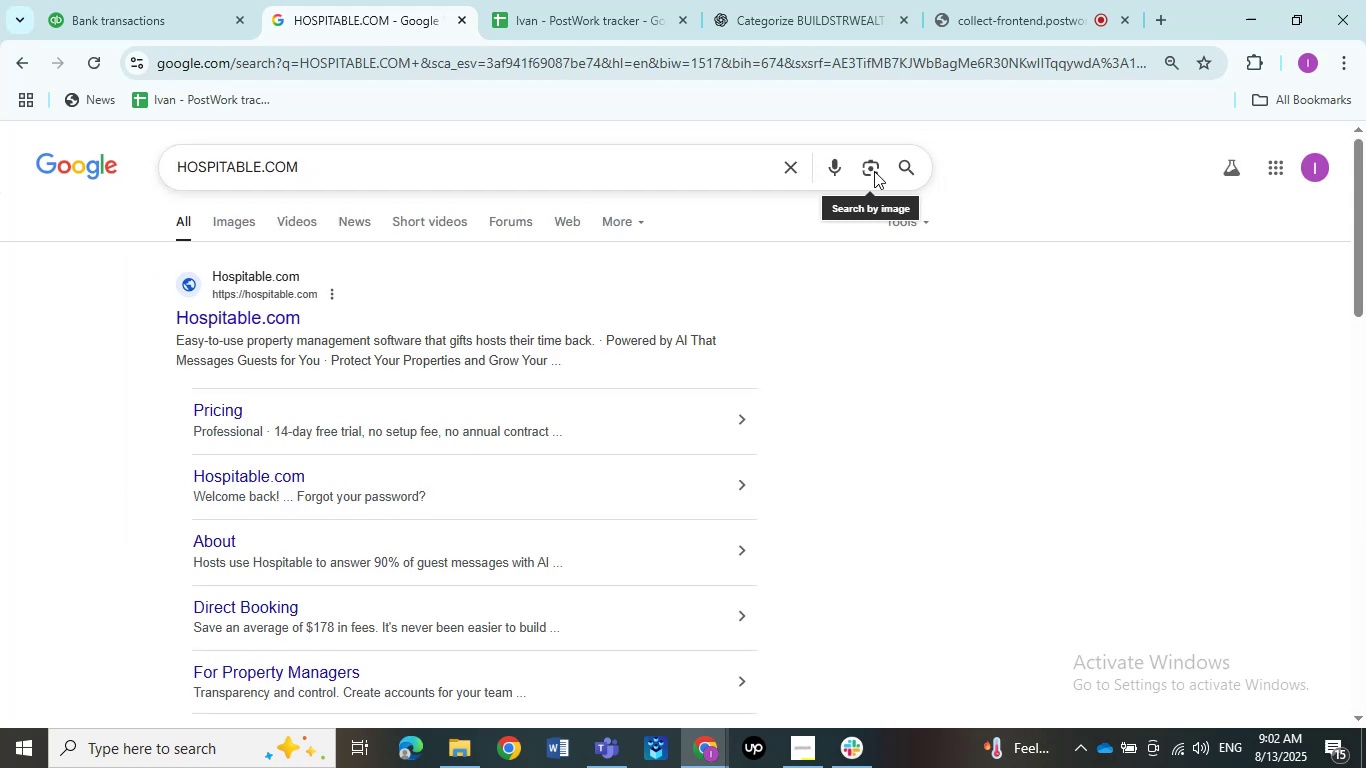 
wait(10.12)
 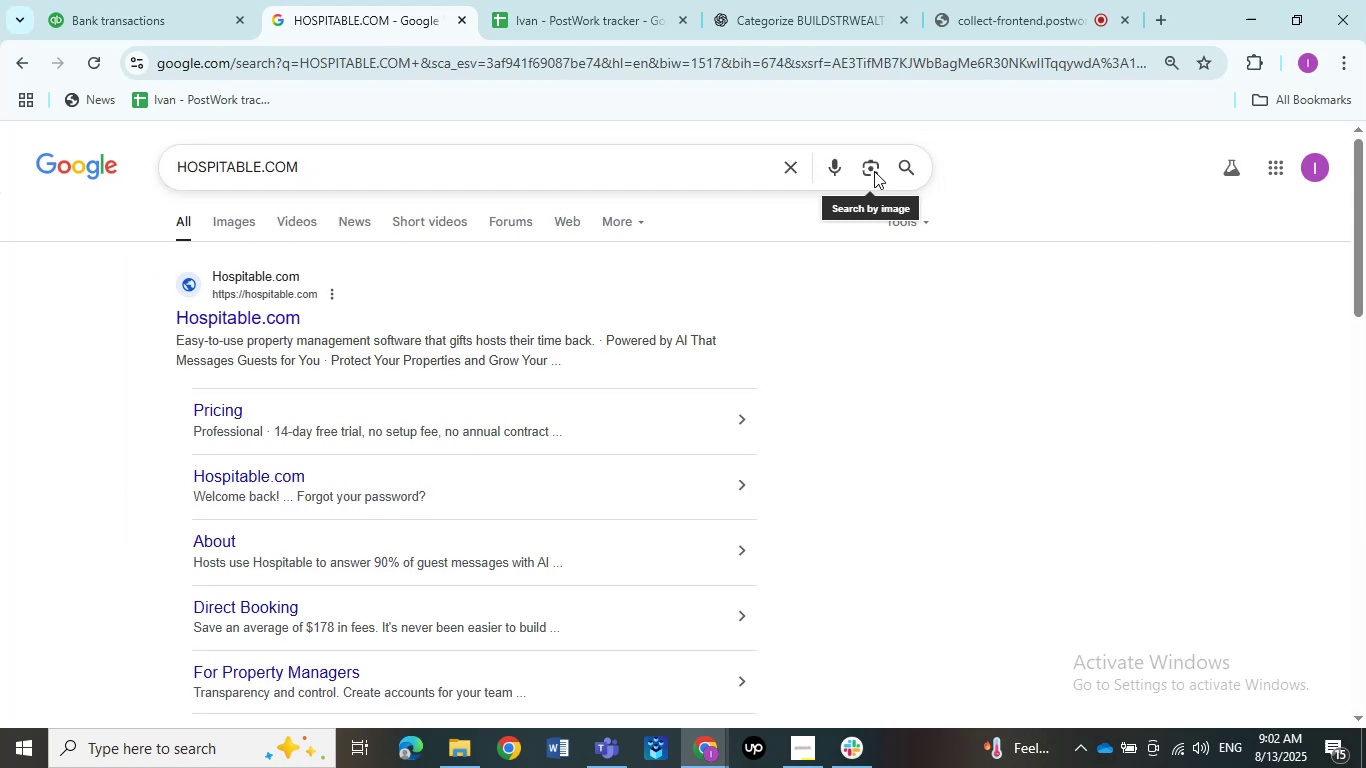 
key(NumpadEnter)
 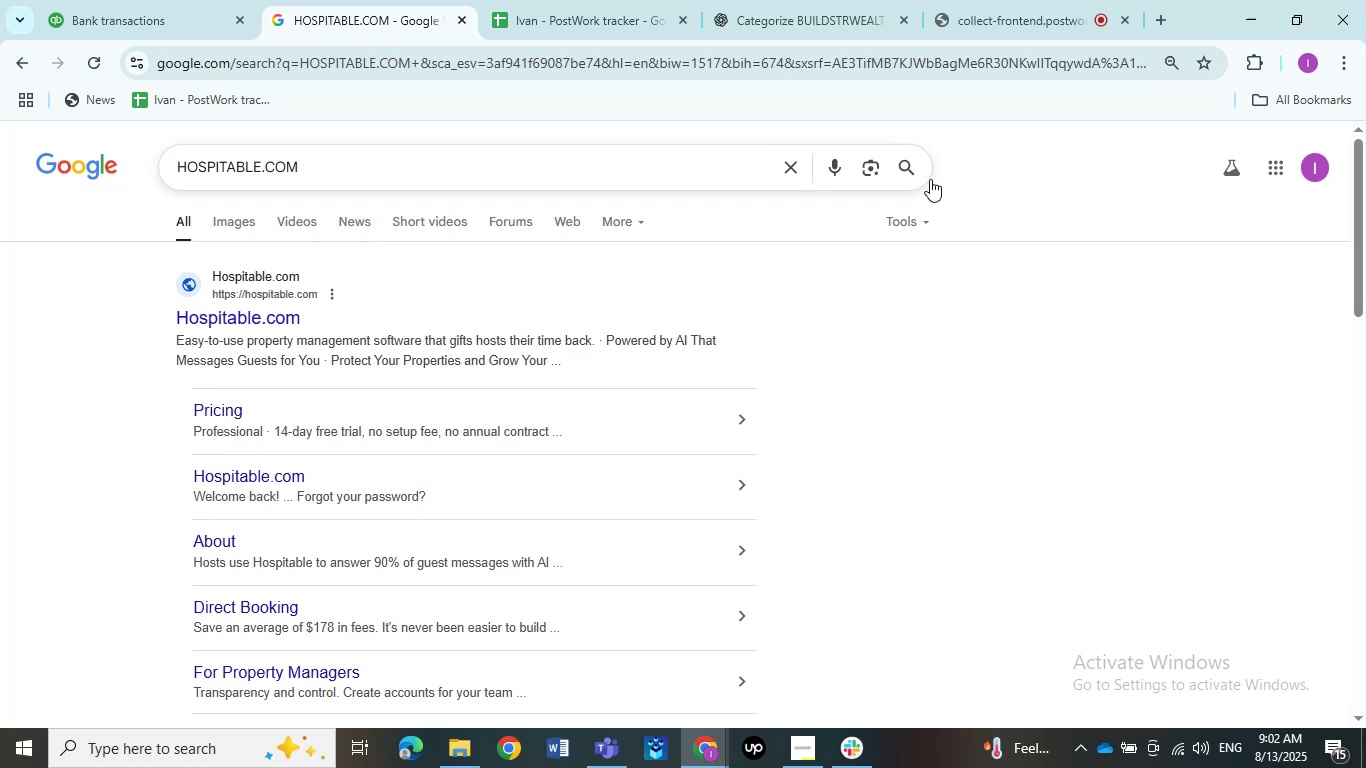 
left_click([910, 171])
 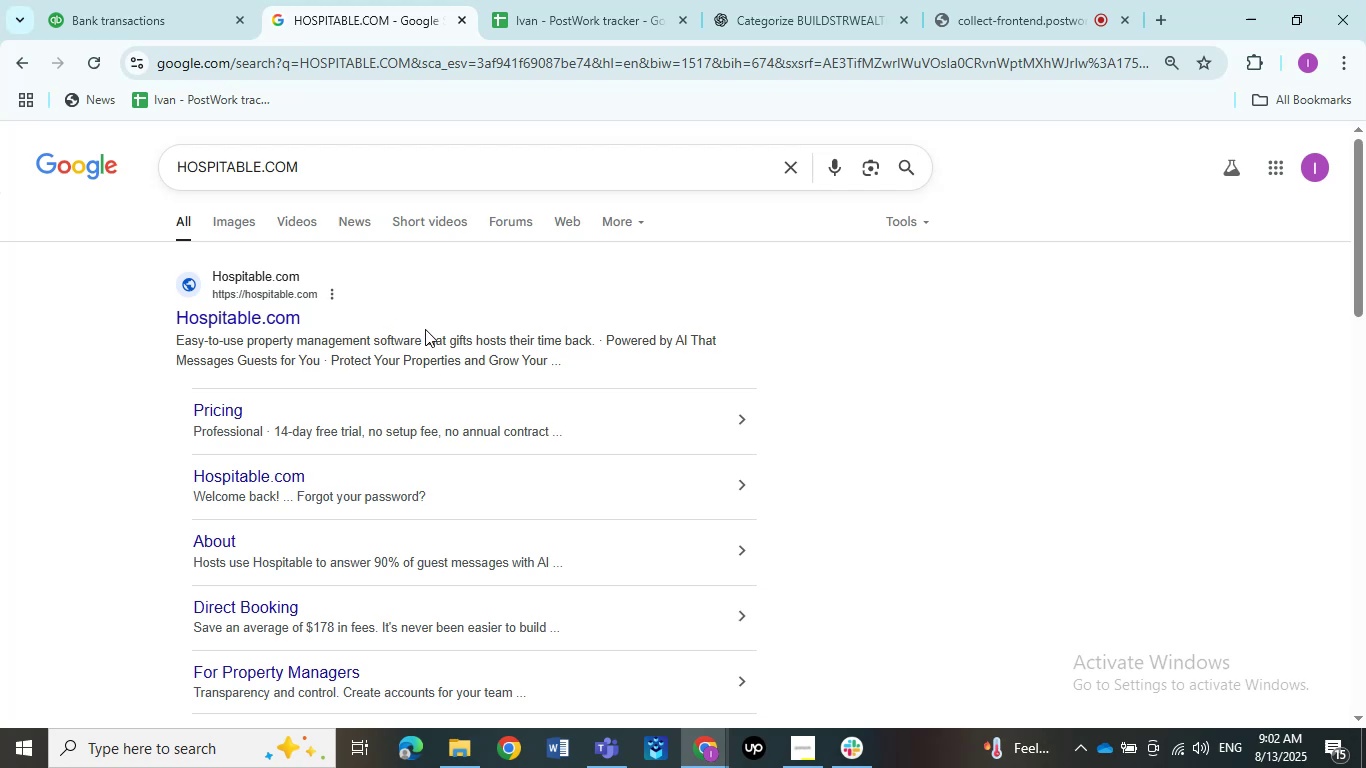 
wait(17.41)
 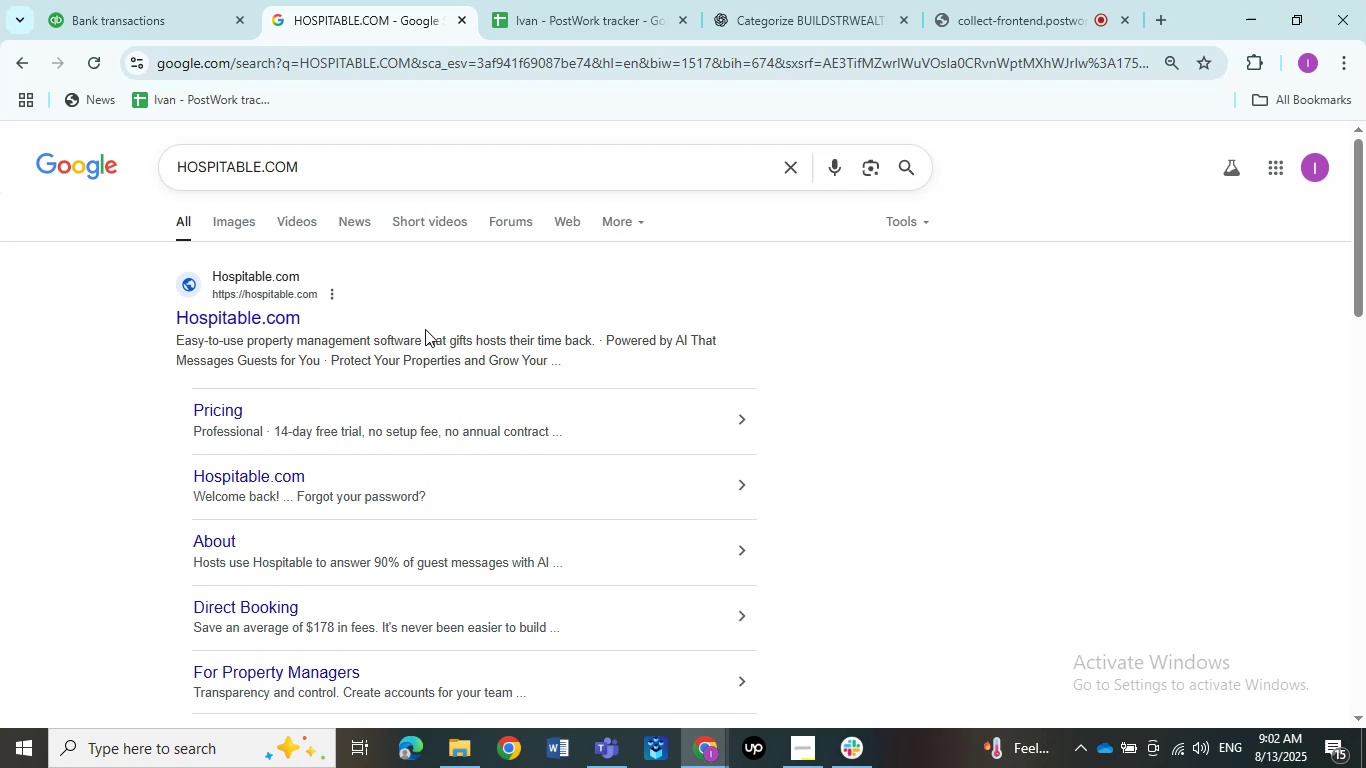 
left_click_drag(start_coordinate=[237, 340], to_coordinate=[608, 338])
 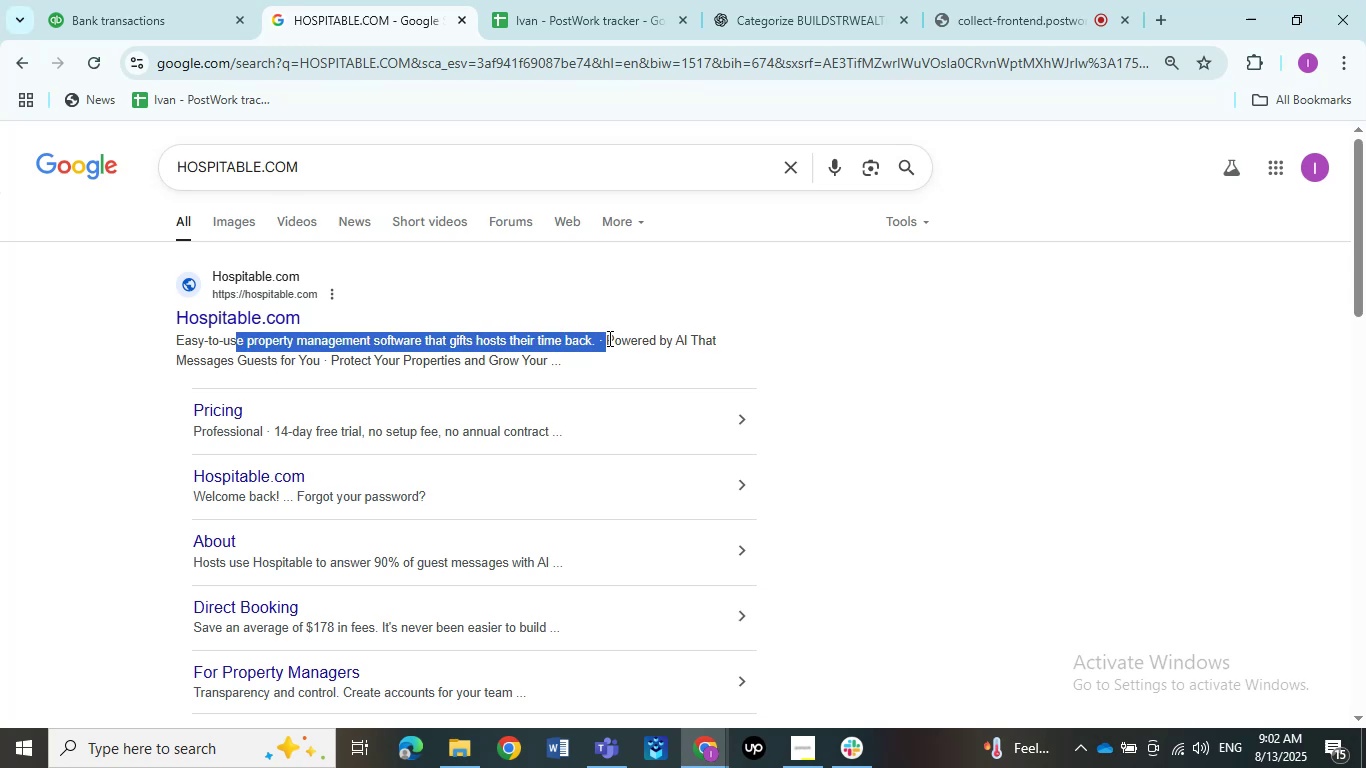 
wait(10.09)
 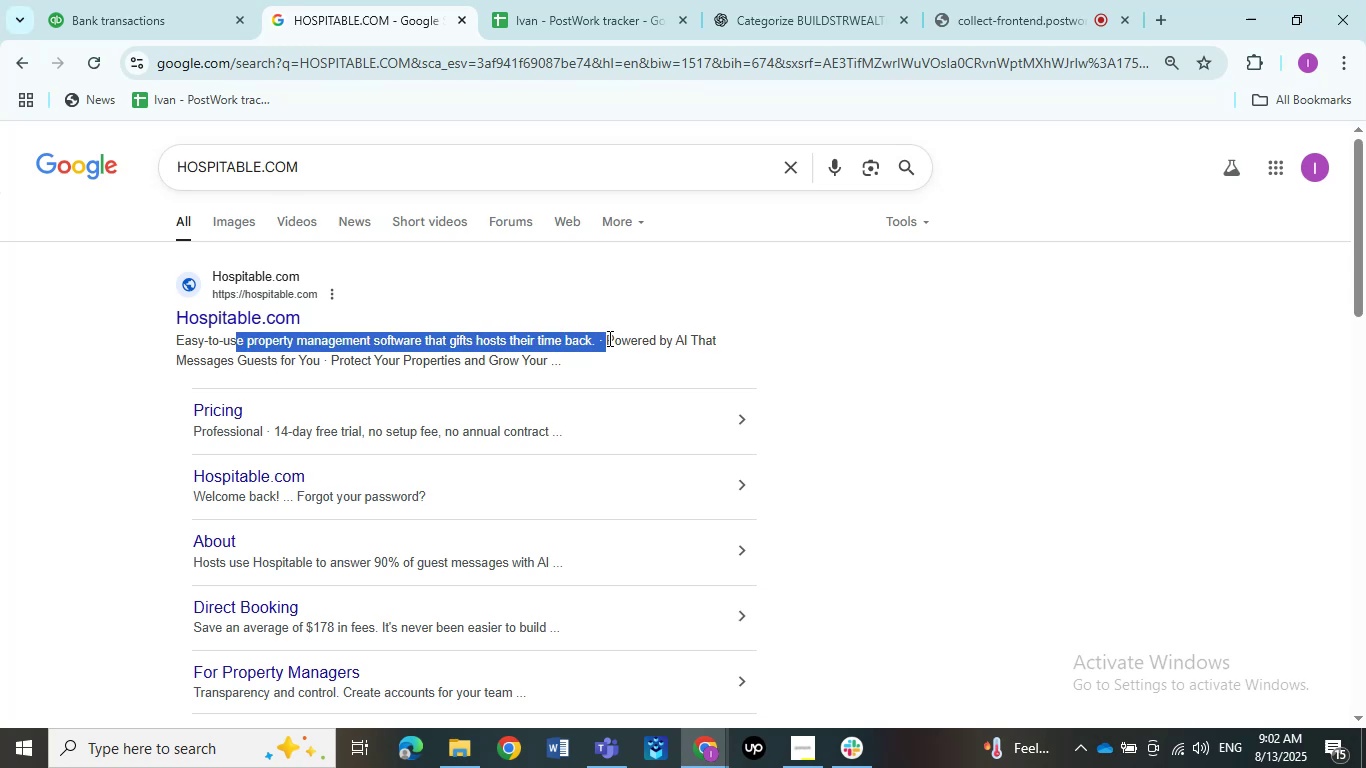 
left_click([238, 229])
 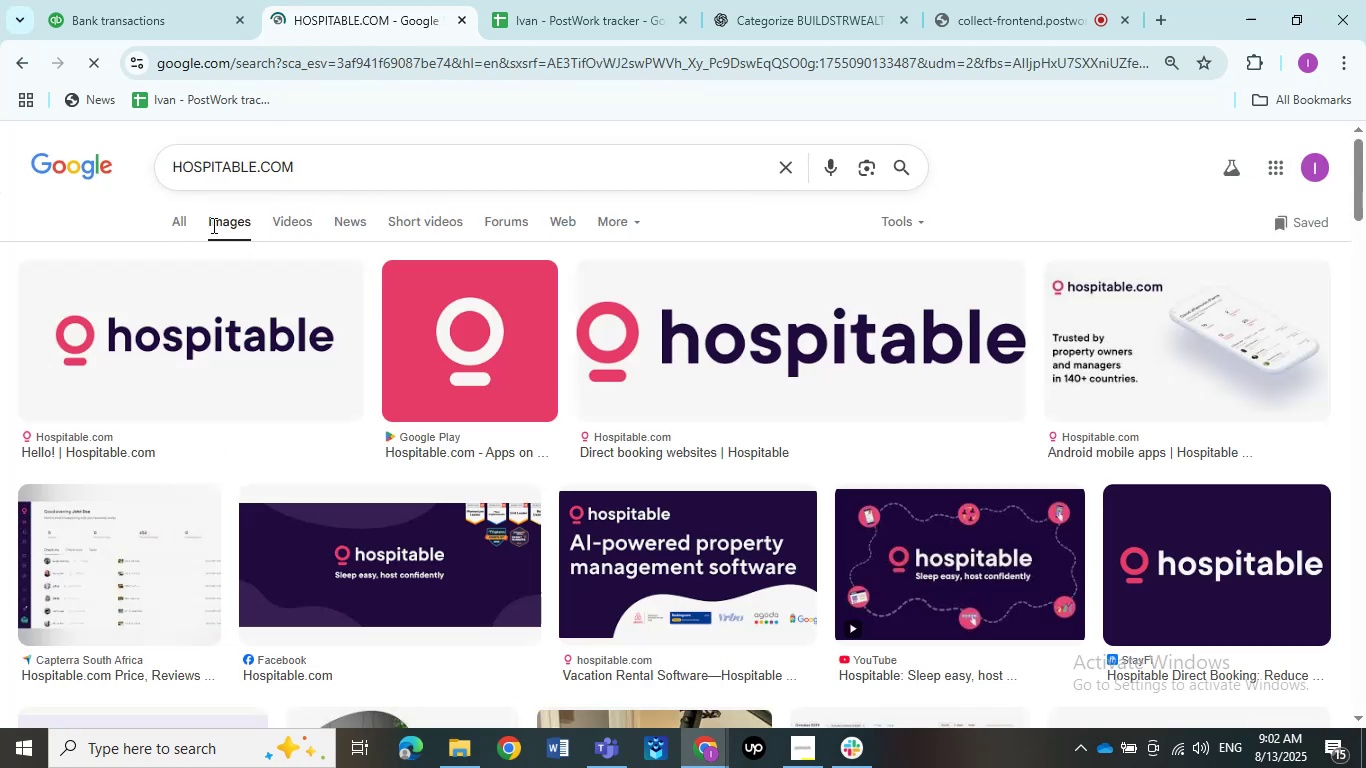 
left_click([181, 220])
 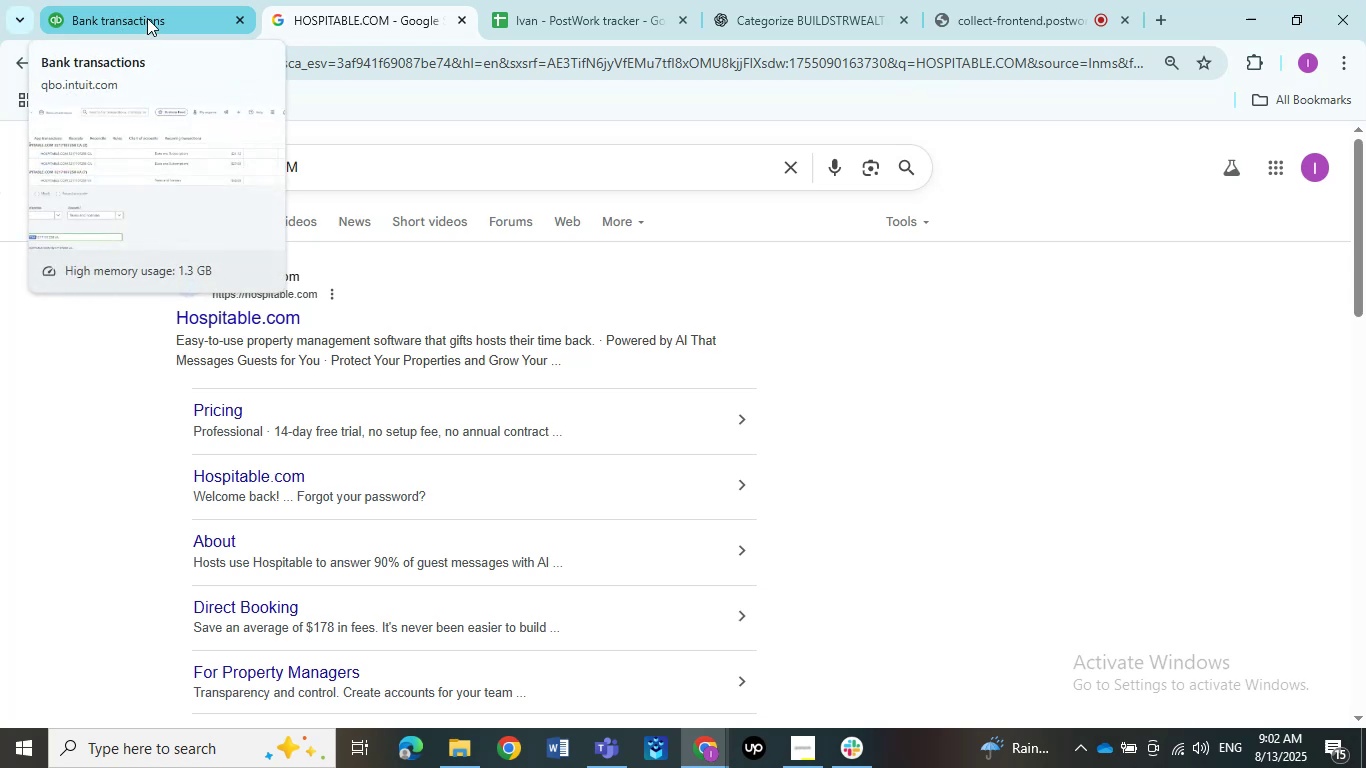 
left_click([159, 18])
 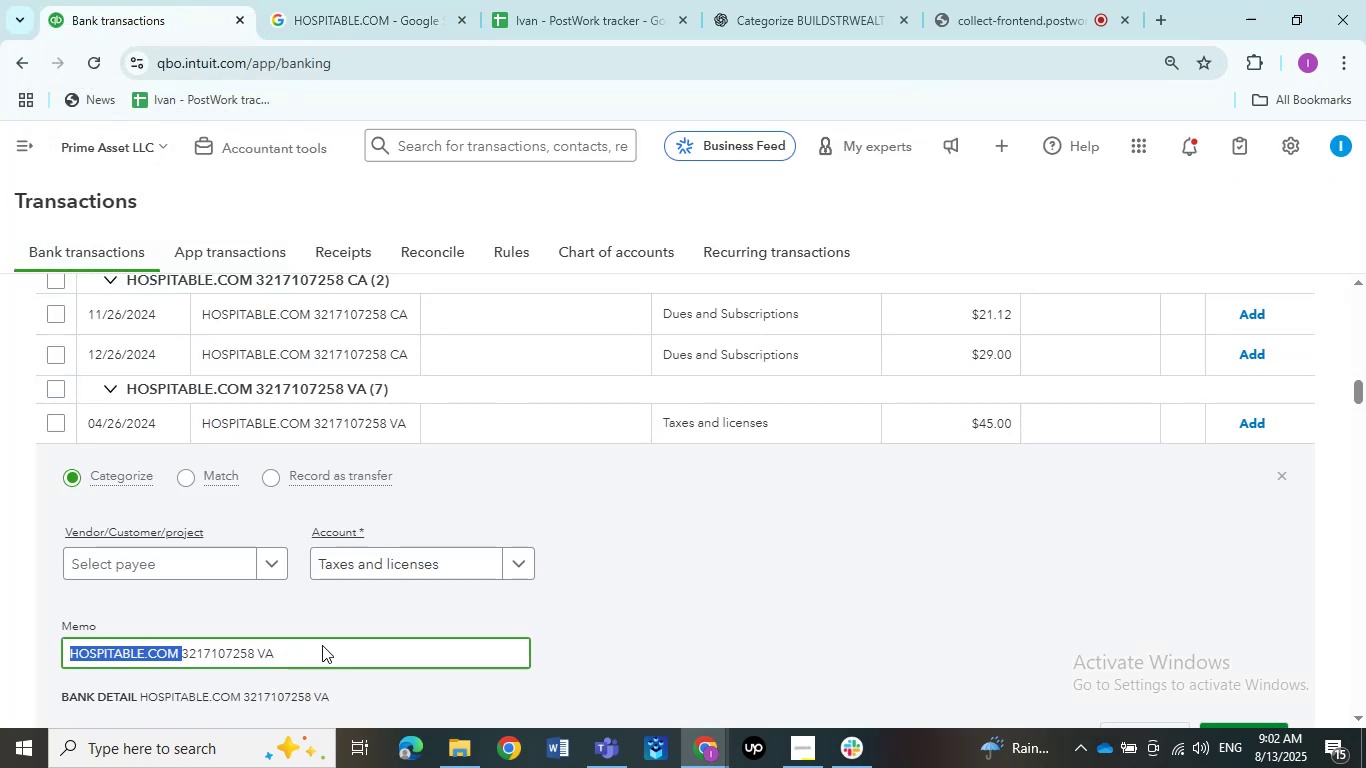 
scroll: coordinate [418, 608], scroll_direction: down, amount: 4.0
 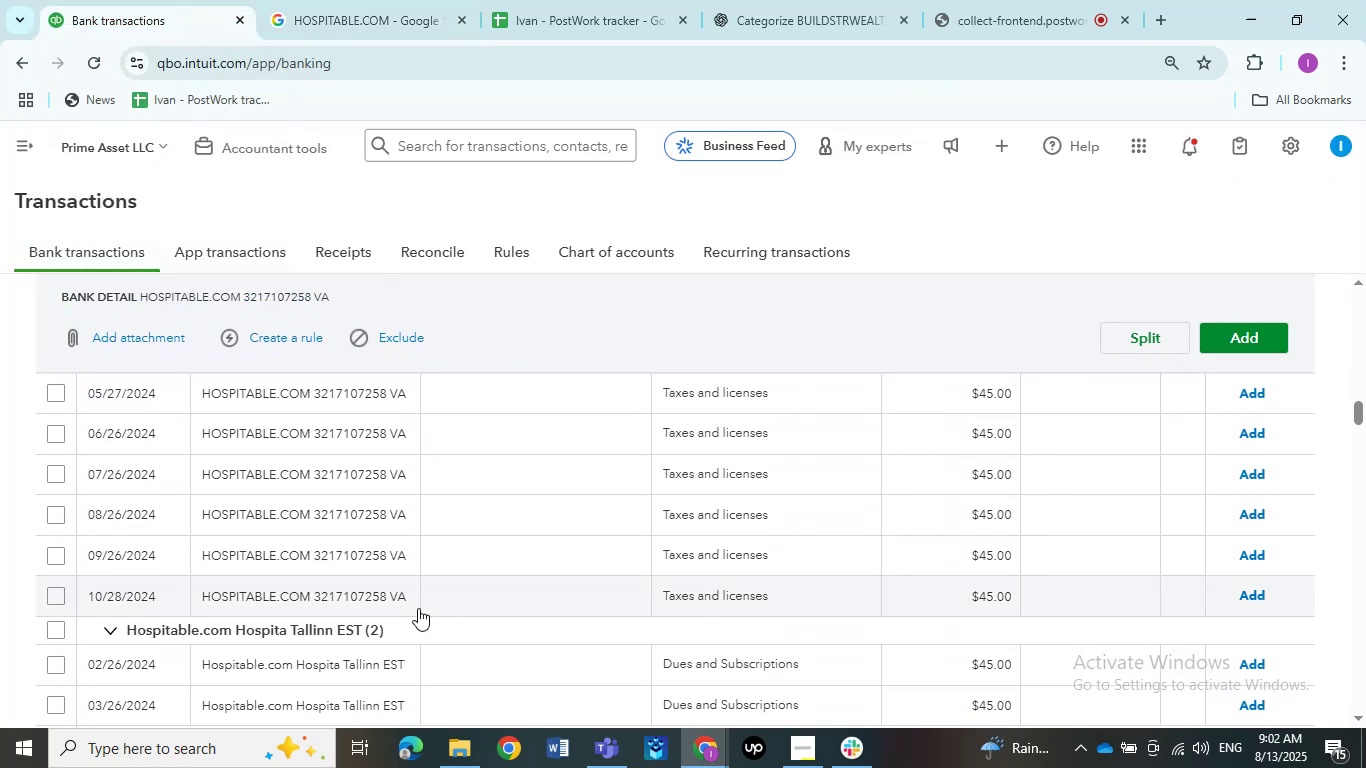 
scroll: coordinate [282, 536], scroll_direction: up, amount: 4.0
 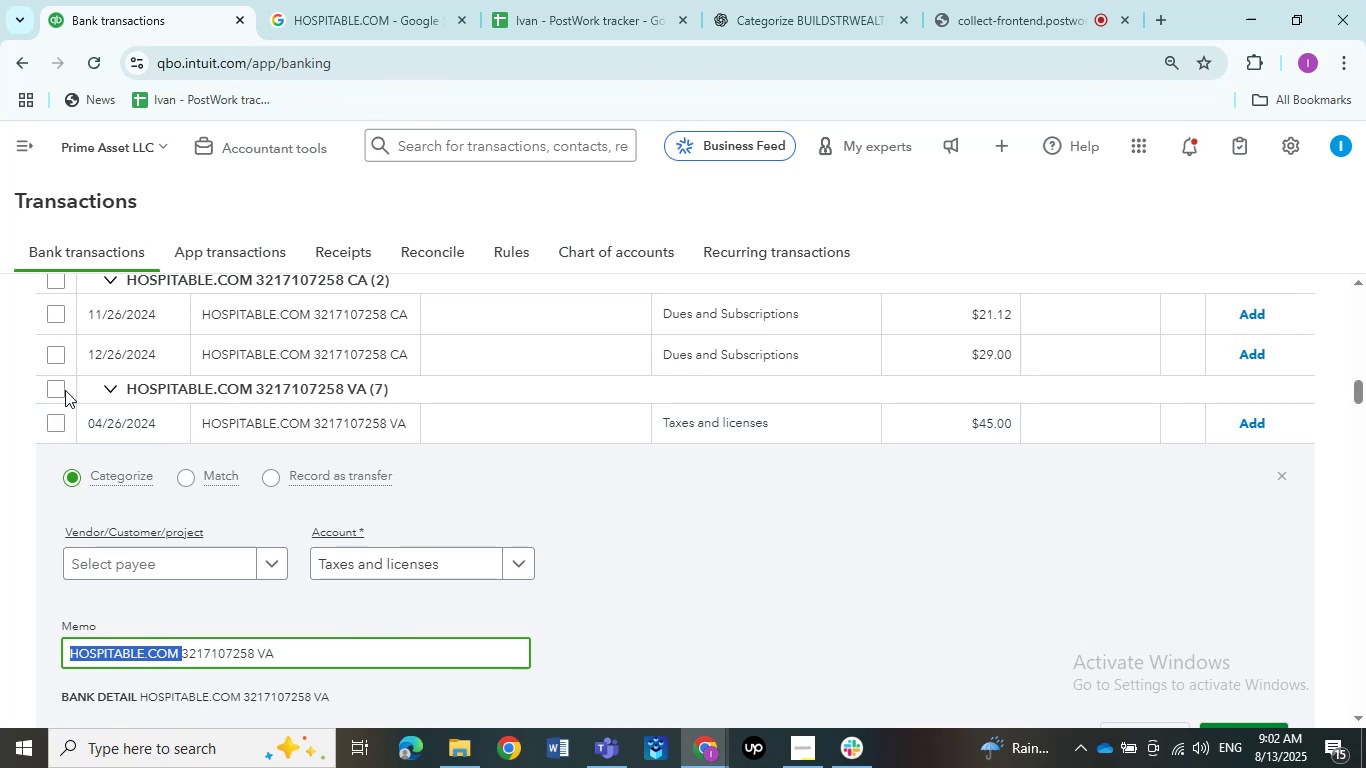 
left_click([59, 388])
 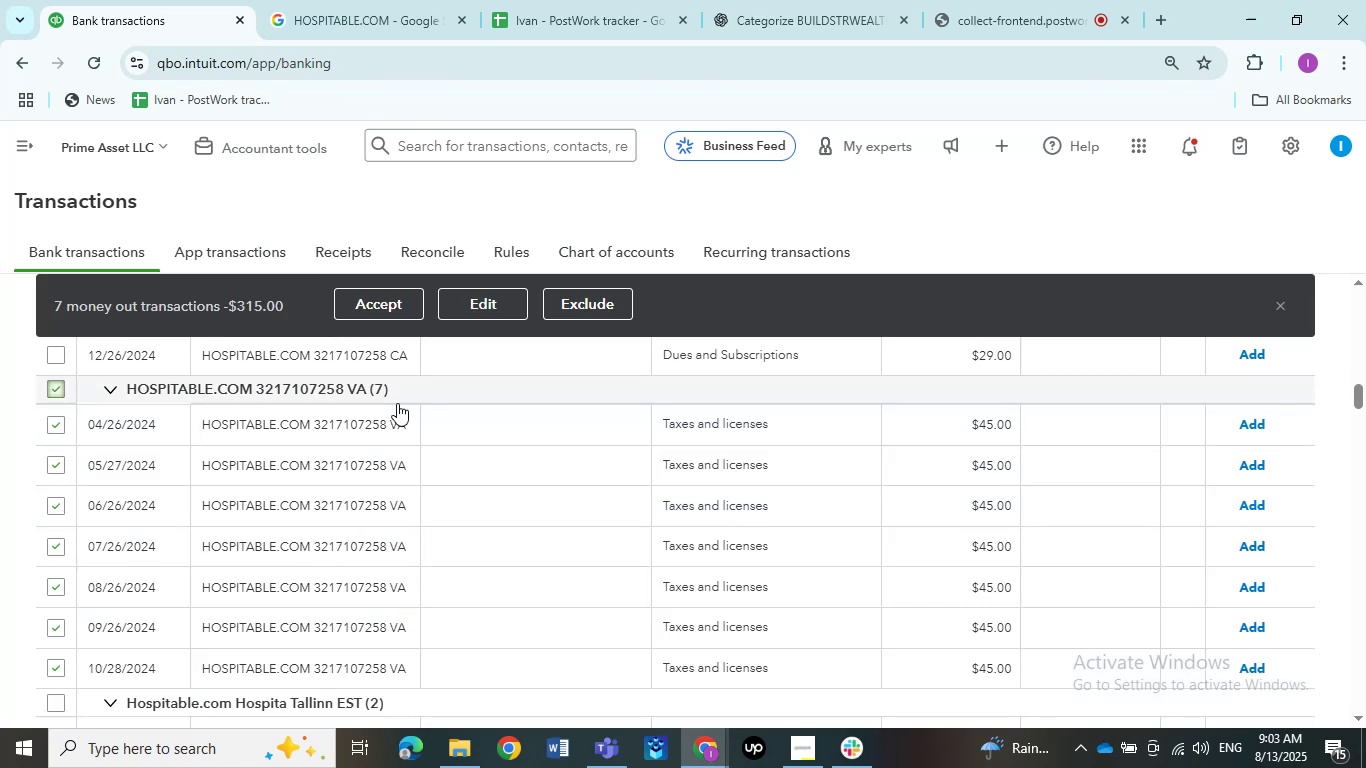 
wait(10.72)
 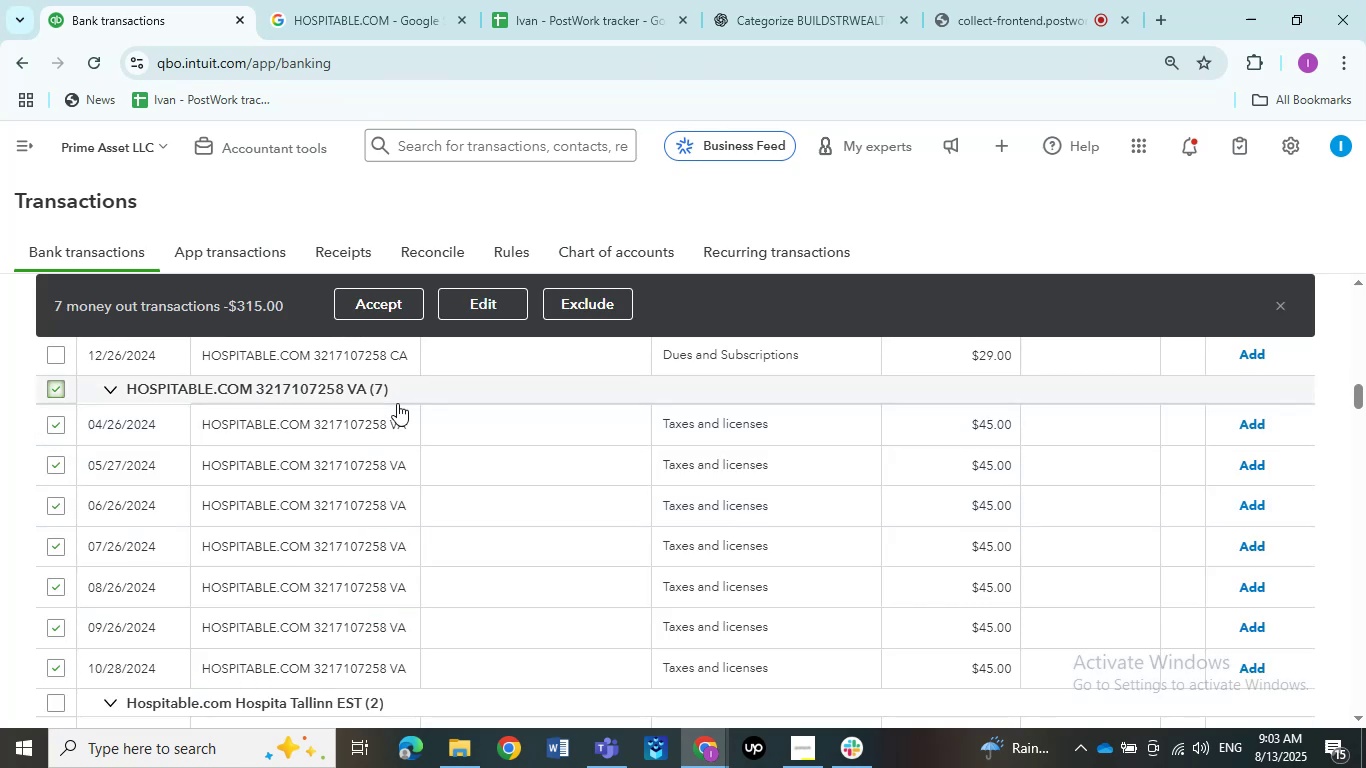 
left_click([479, 295])
 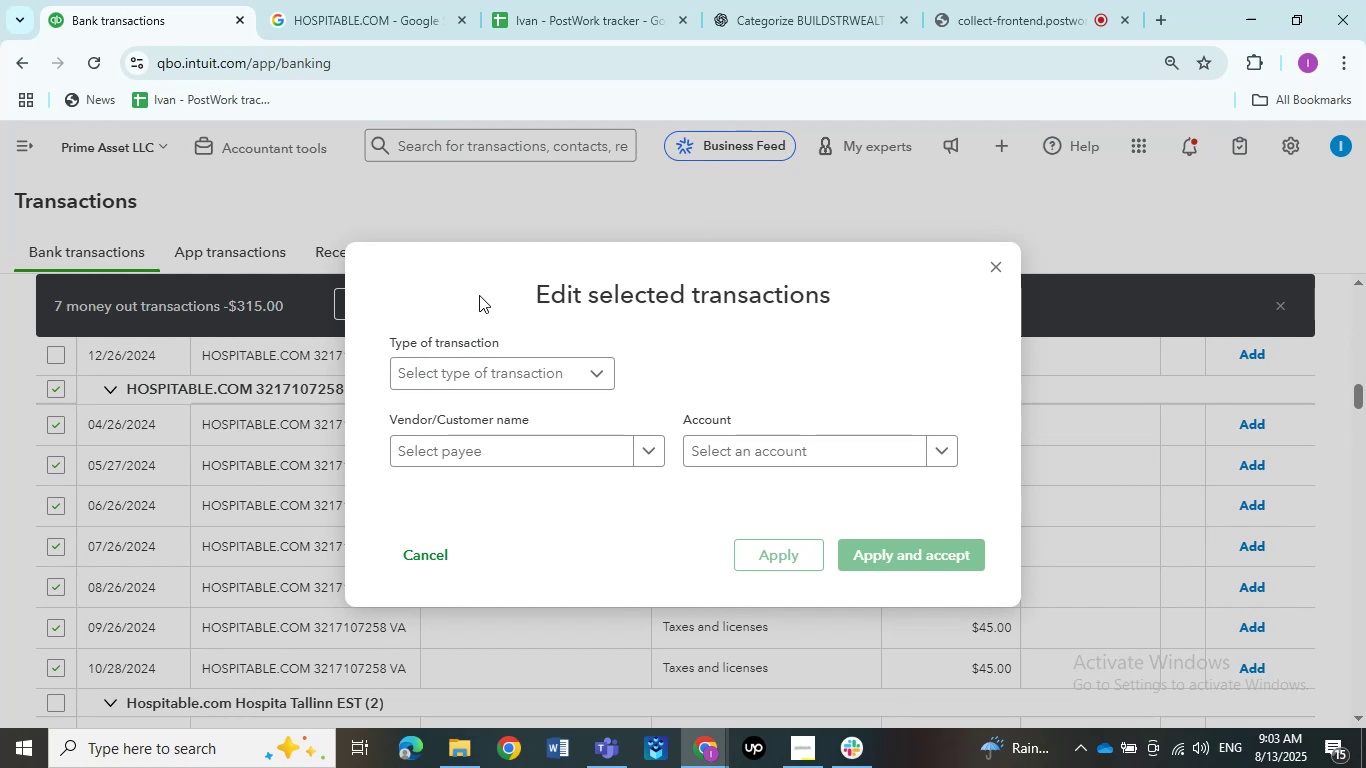 
wait(17.29)
 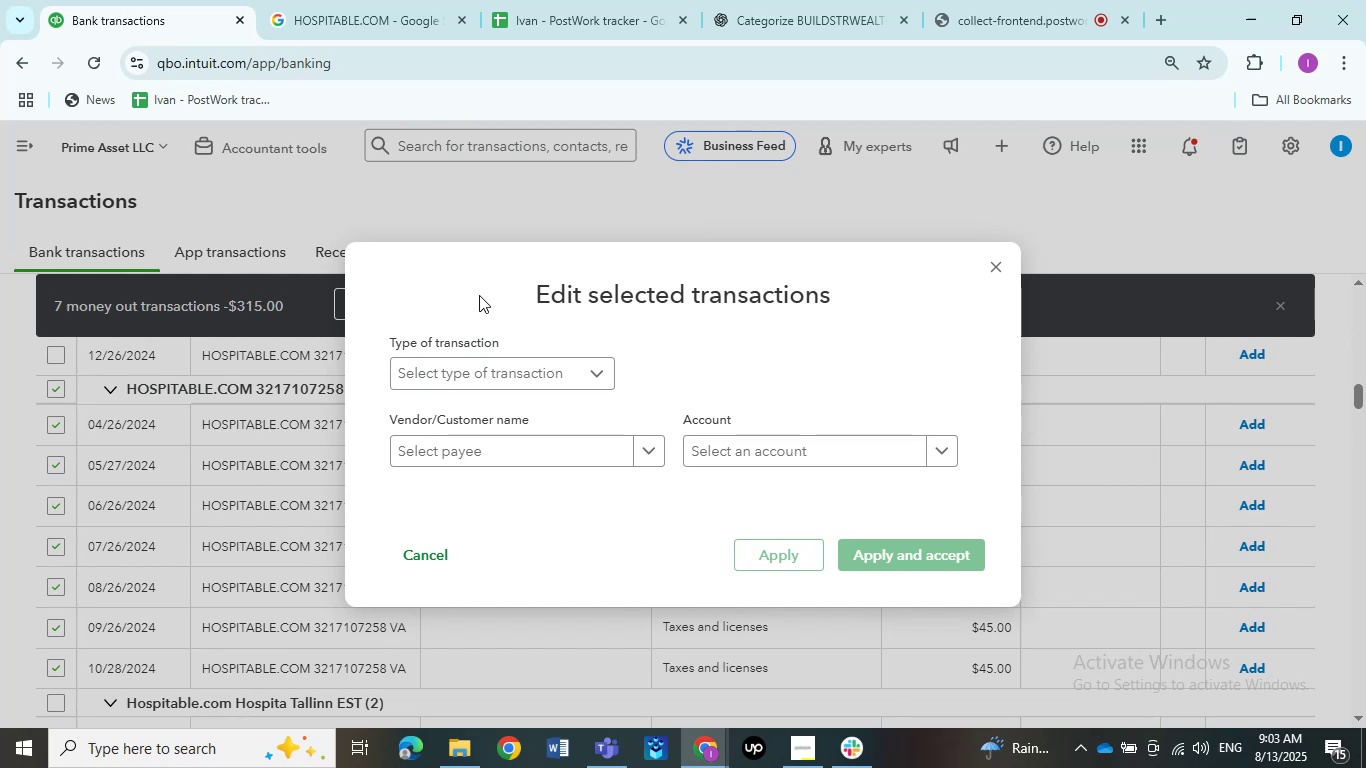 
left_click([939, 454])
 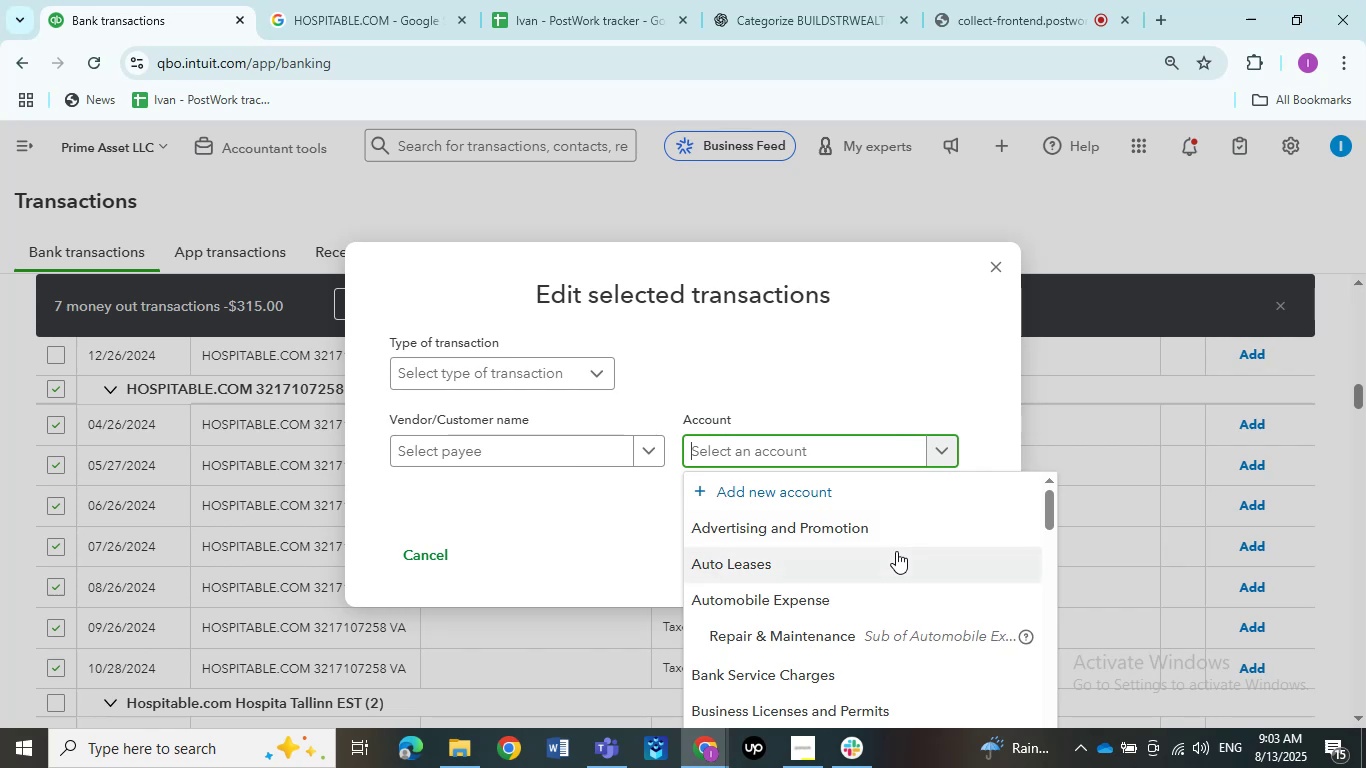 
scroll: coordinate [882, 625], scroll_direction: down, amount: 2.0
 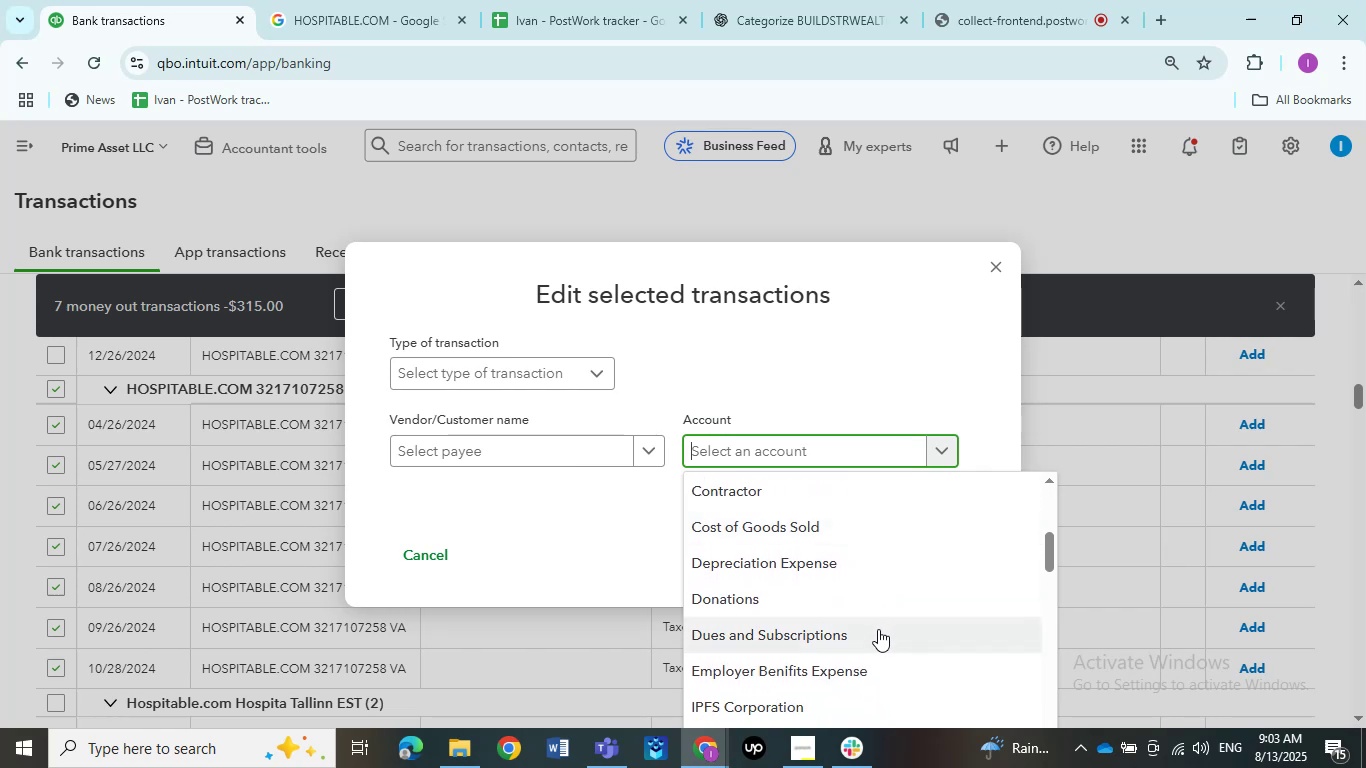 
left_click([859, 640])
 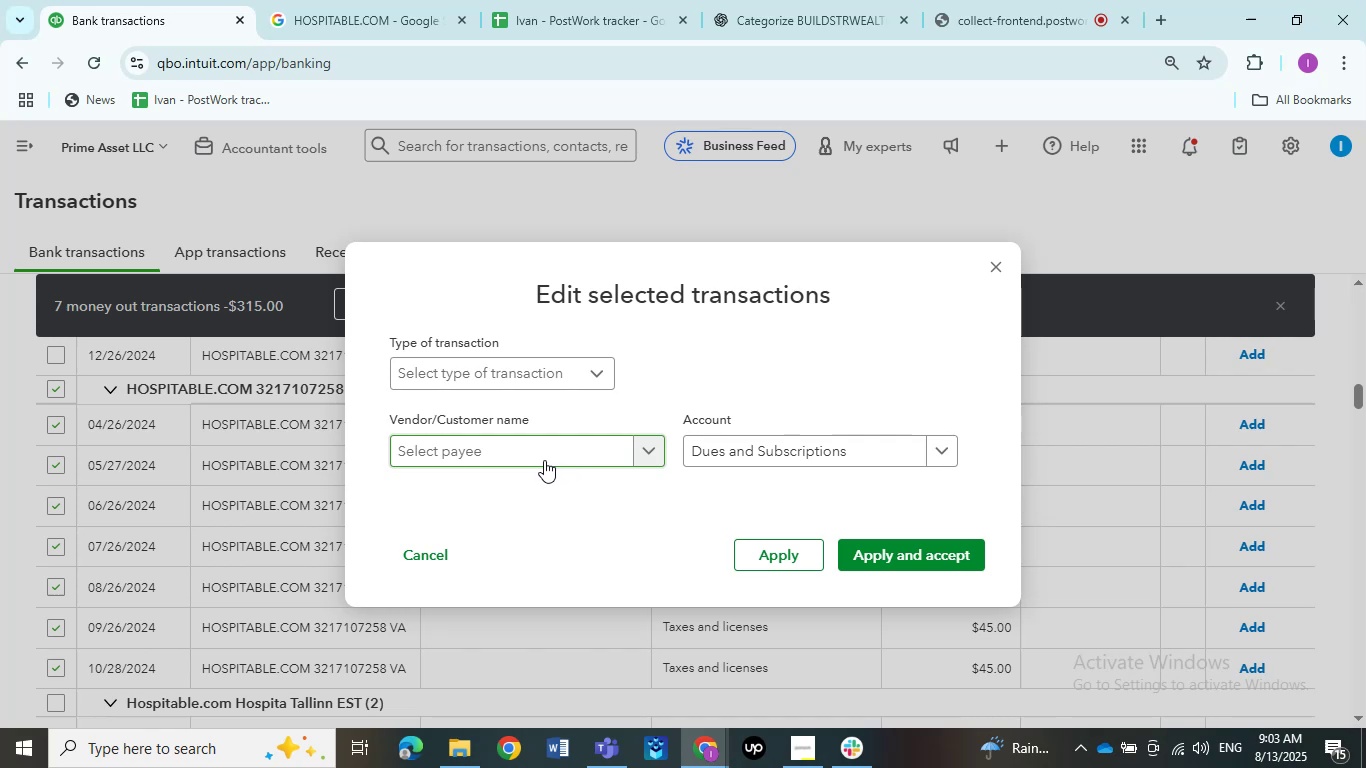 
wait(5.9)
 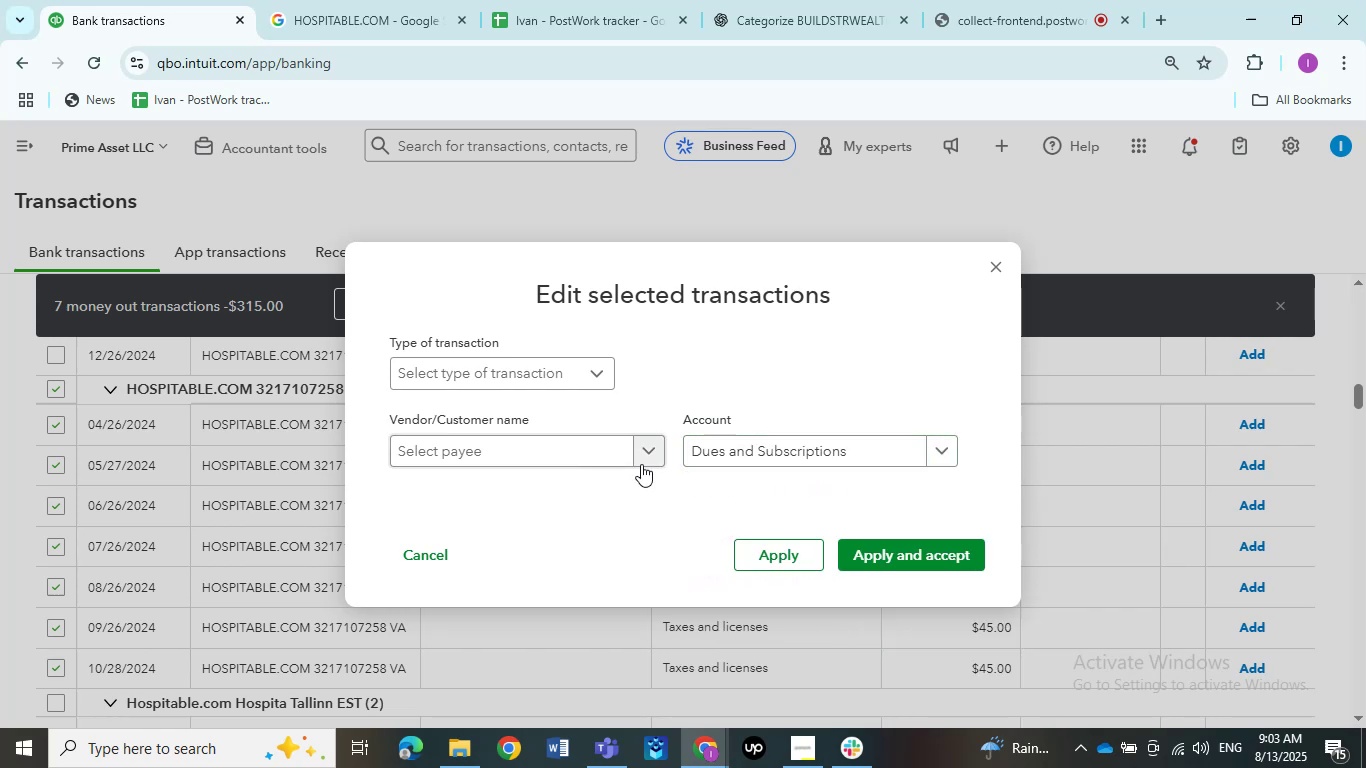 
key(Control+V)
 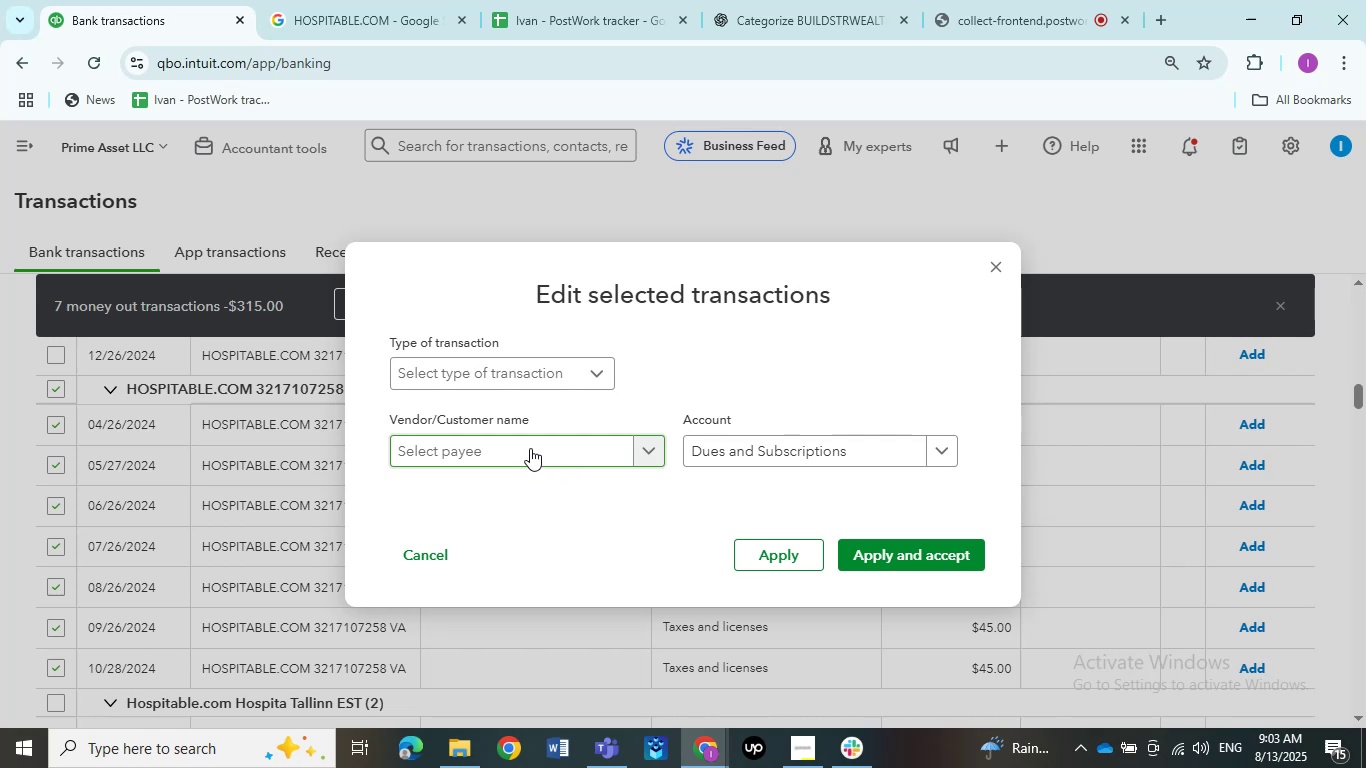 
left_click([530, 448])
 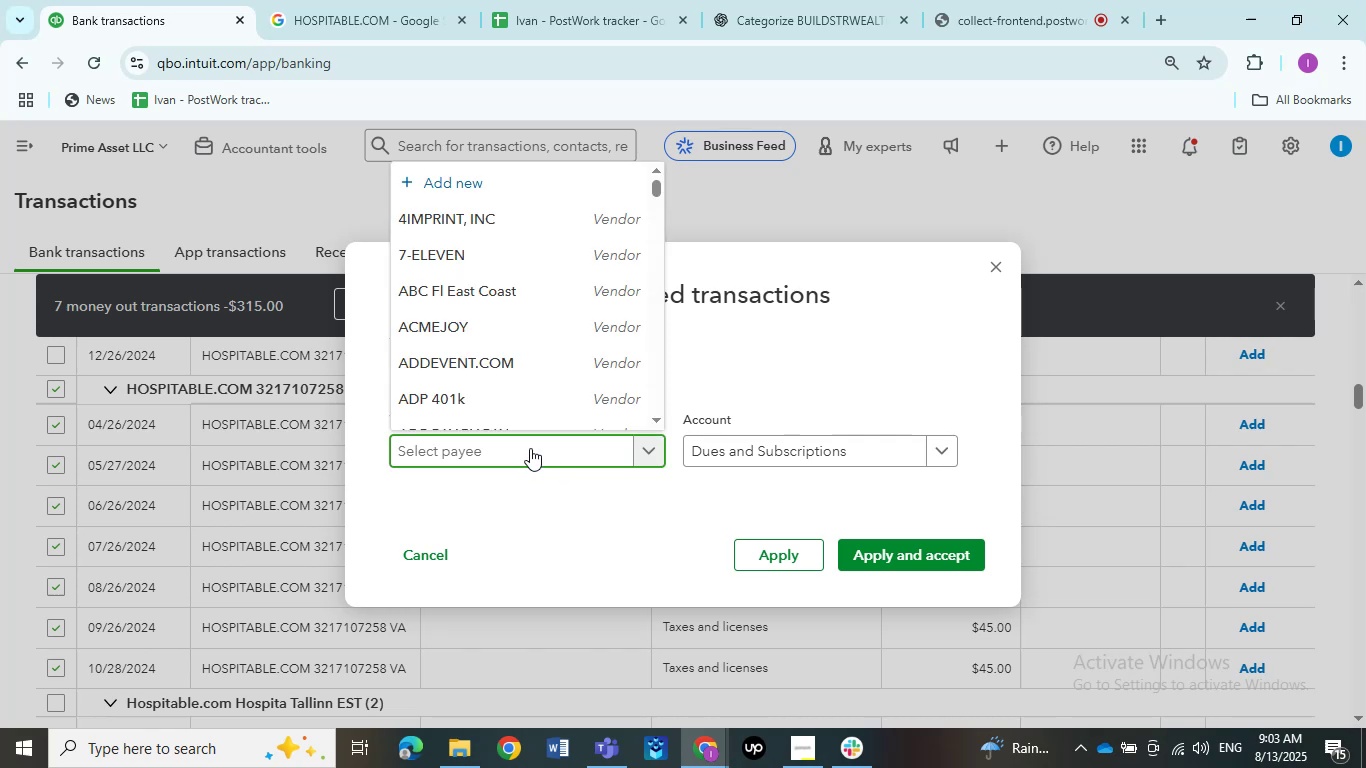 
key(Control+V)
 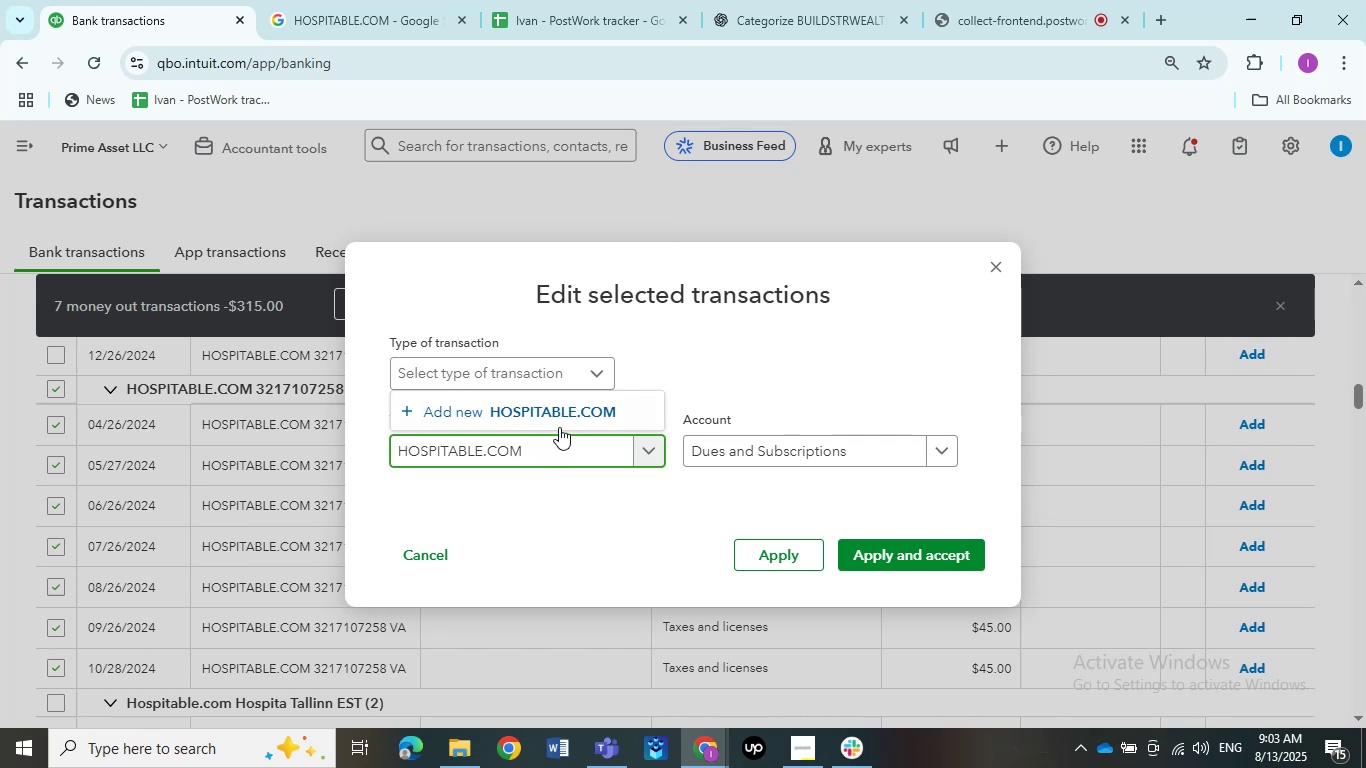 
left_click([563, 412])
 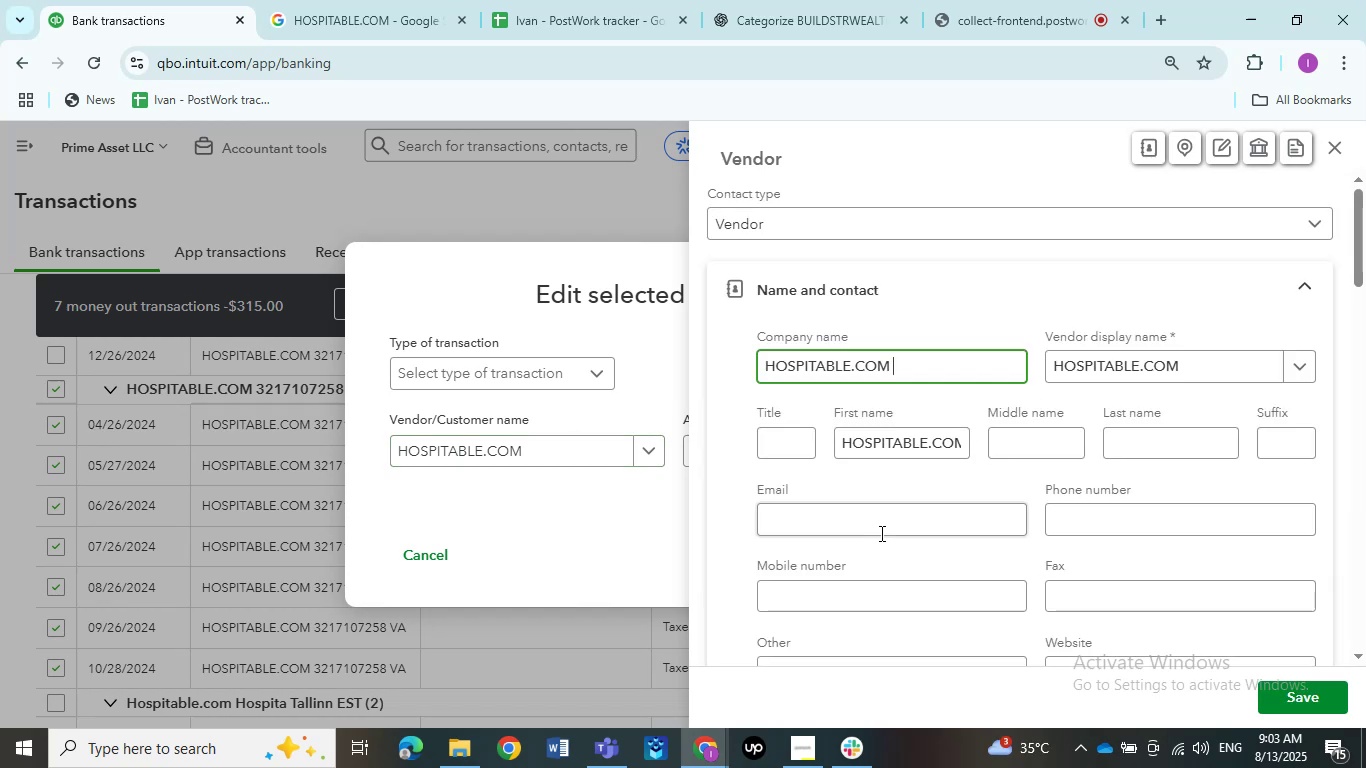 
left_click([1310, 695])
 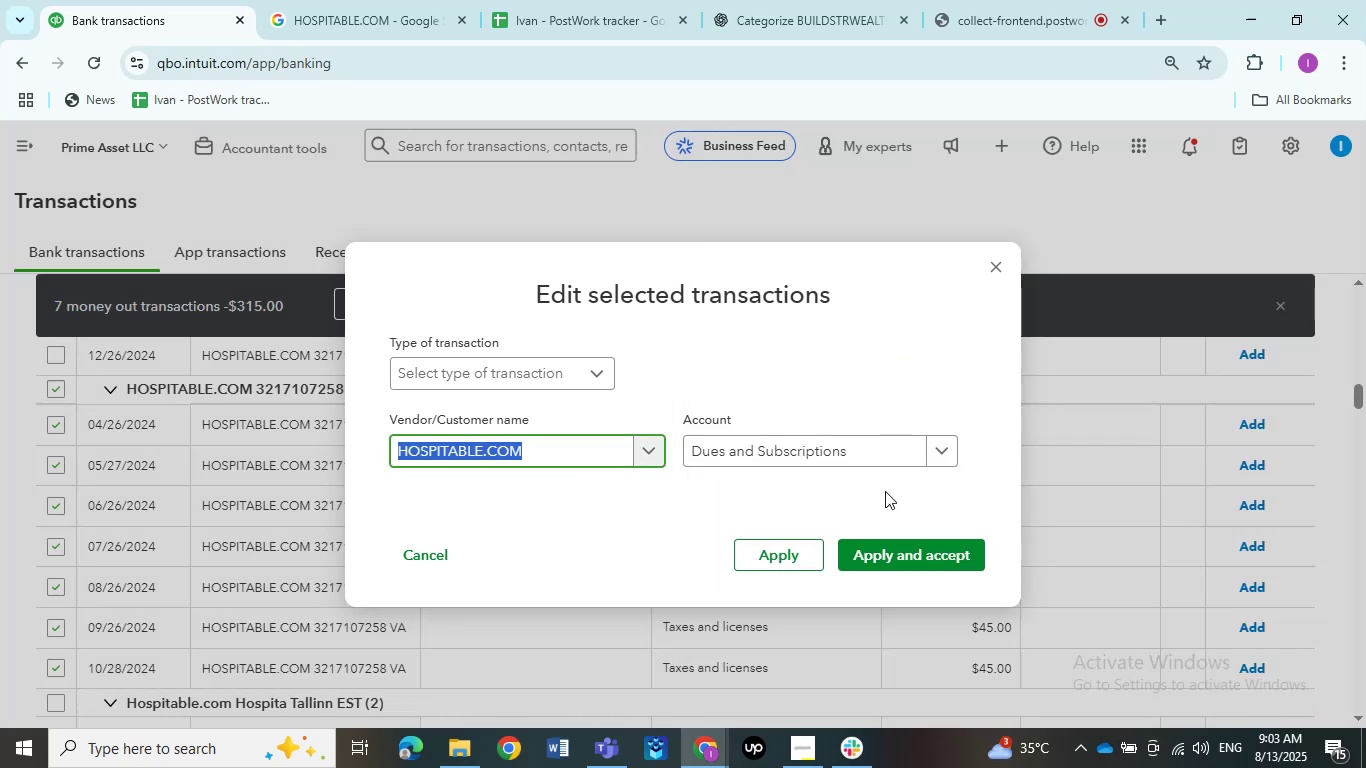 
left_click([898, 553])
 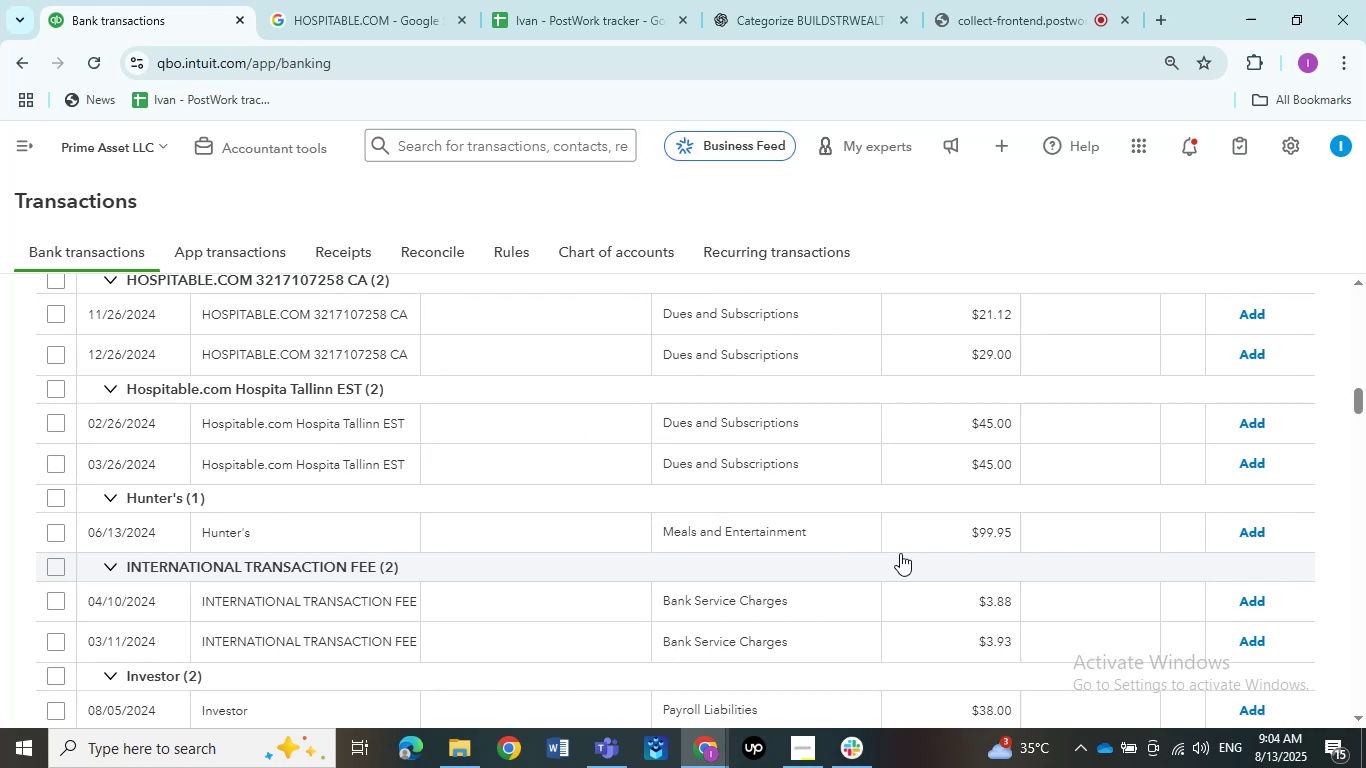 
wait(19.26)
 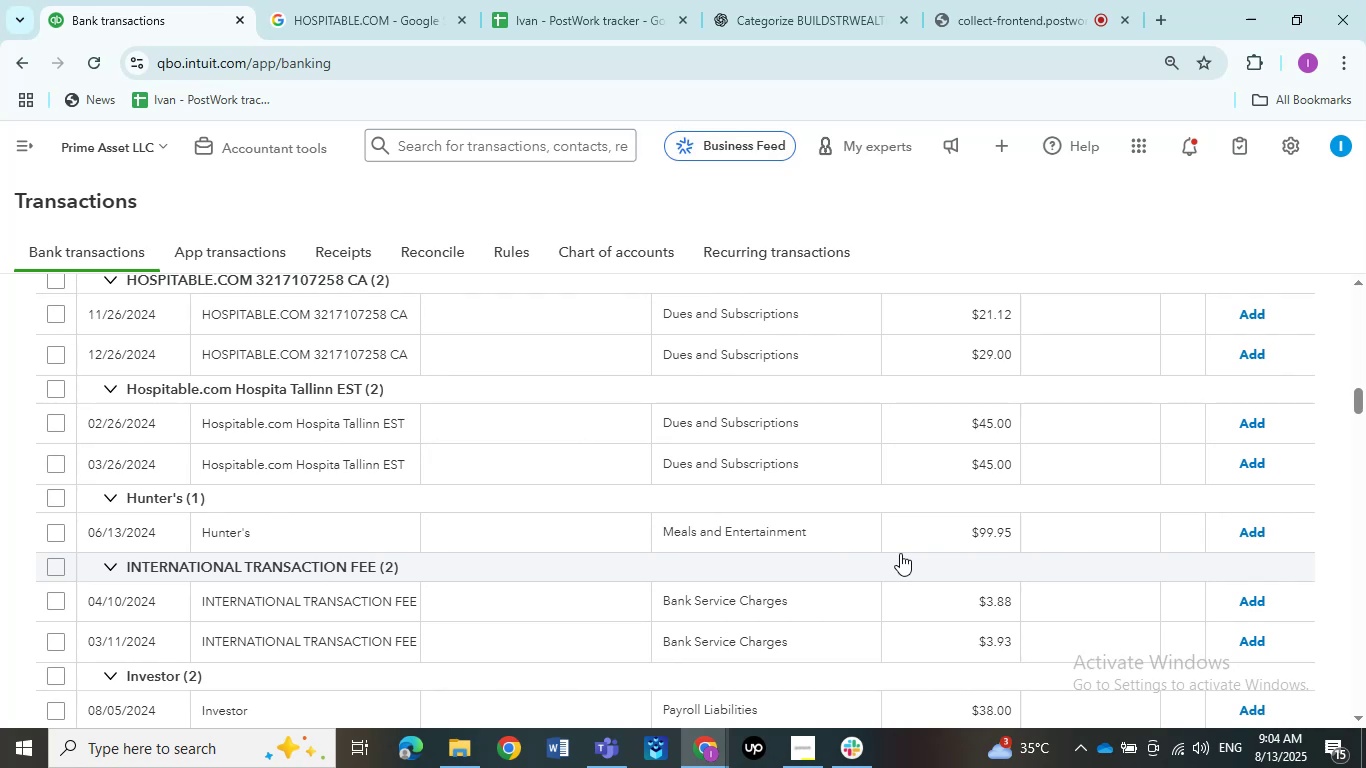 
scroll: coordinate [382, 568], scroll_direction: up, amount: 2.0
 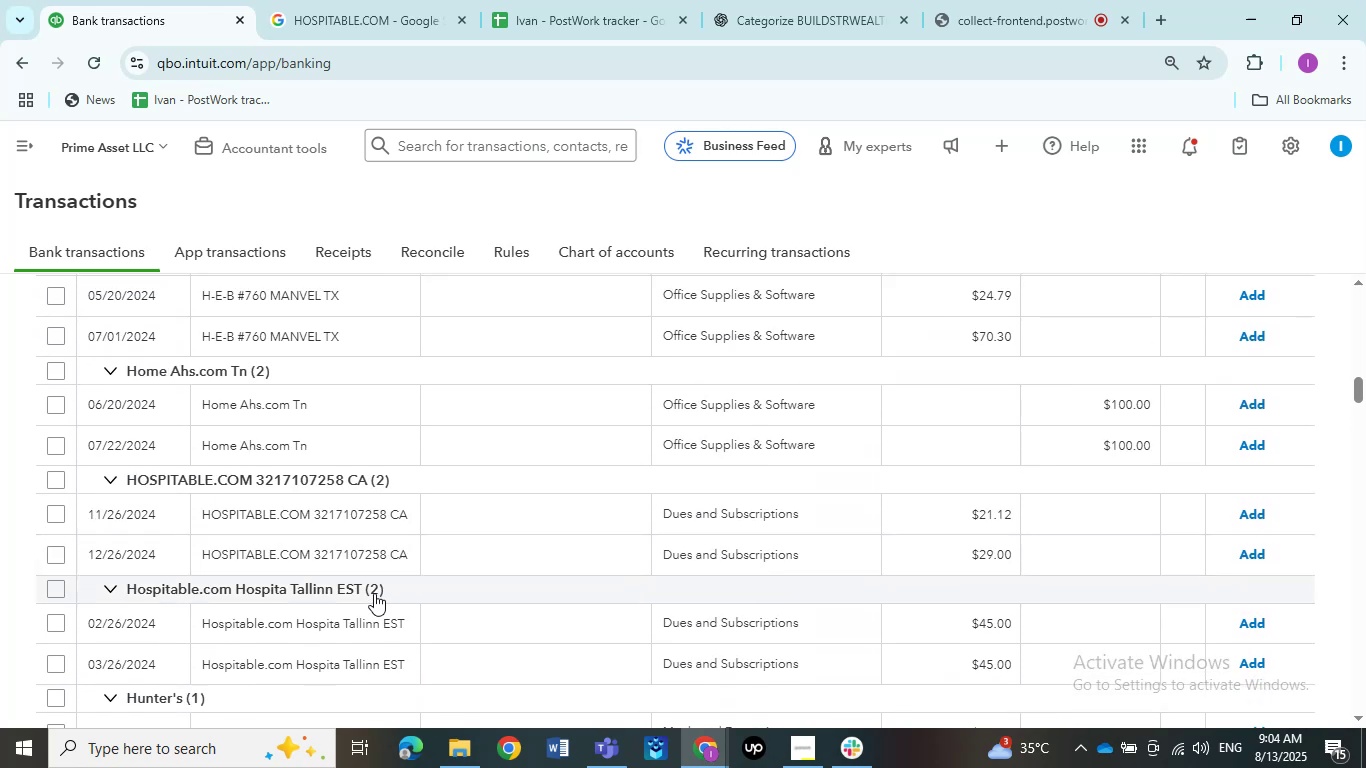 
scroll: coordinate [323, 624], scroll_direction: down, amount: 1.0
 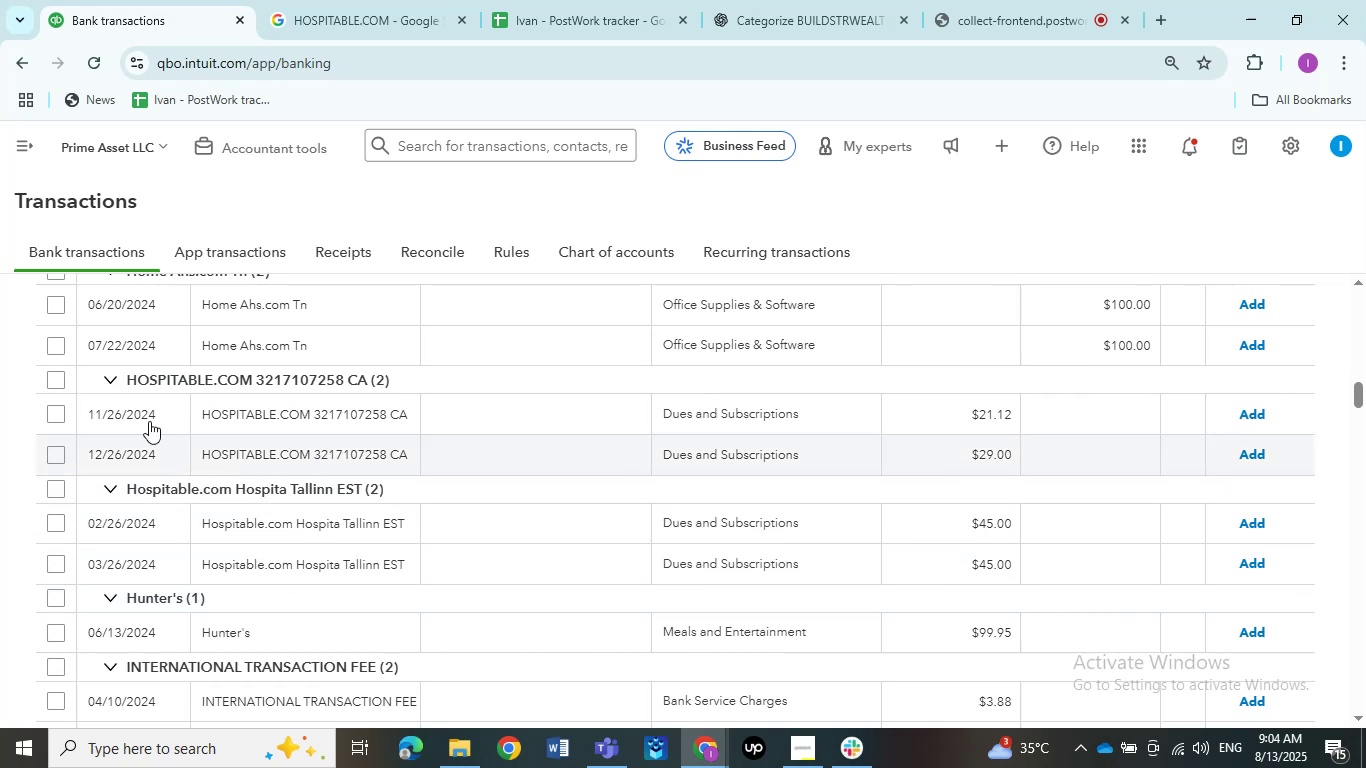 
left_click([59, 382])
 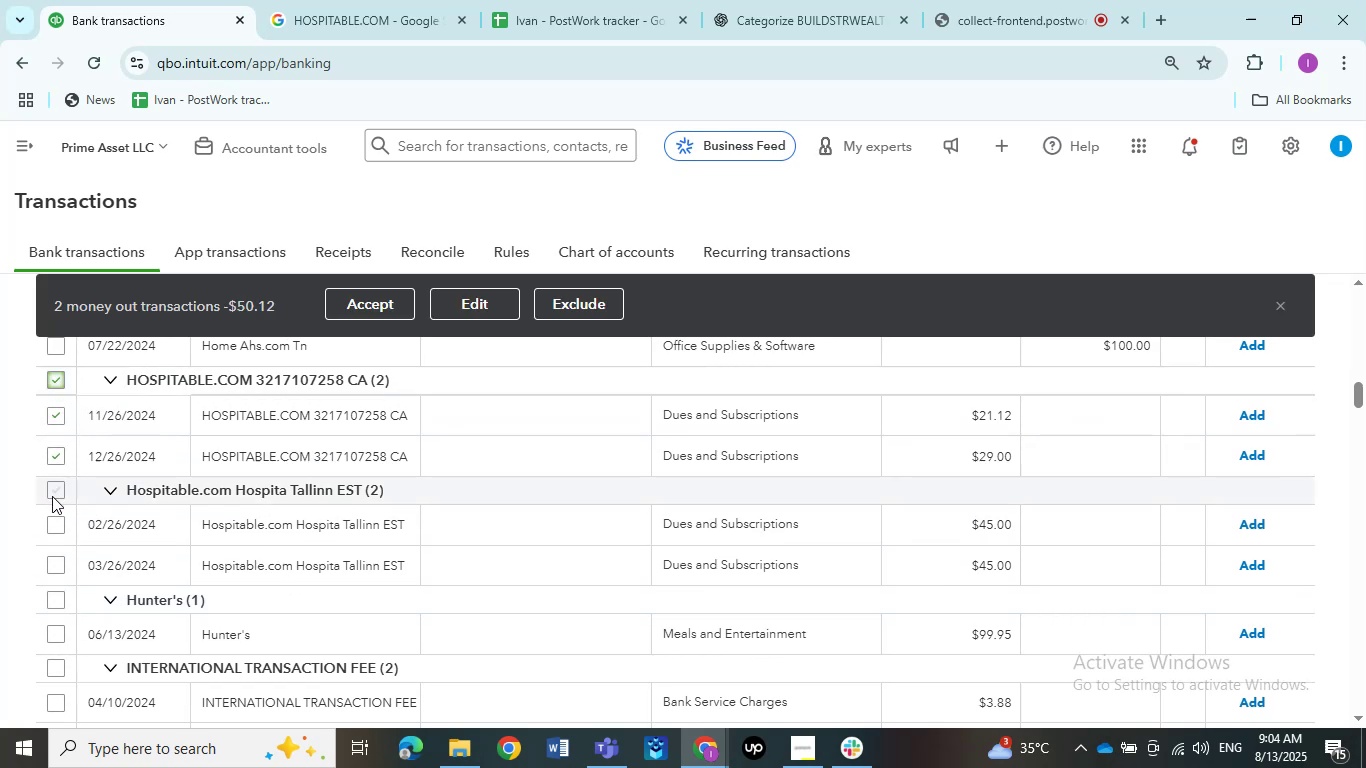 
left_click([53, 496])
 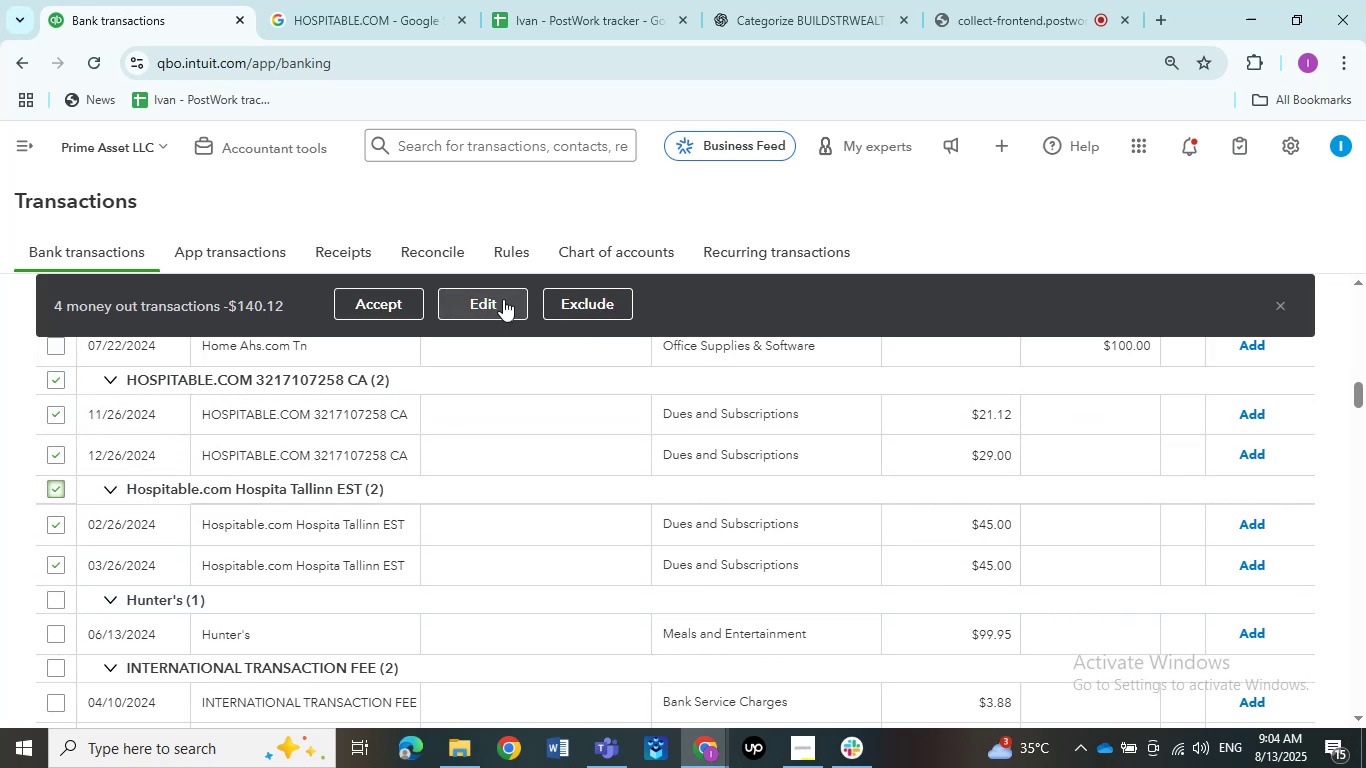 
left_click([503, 299])
 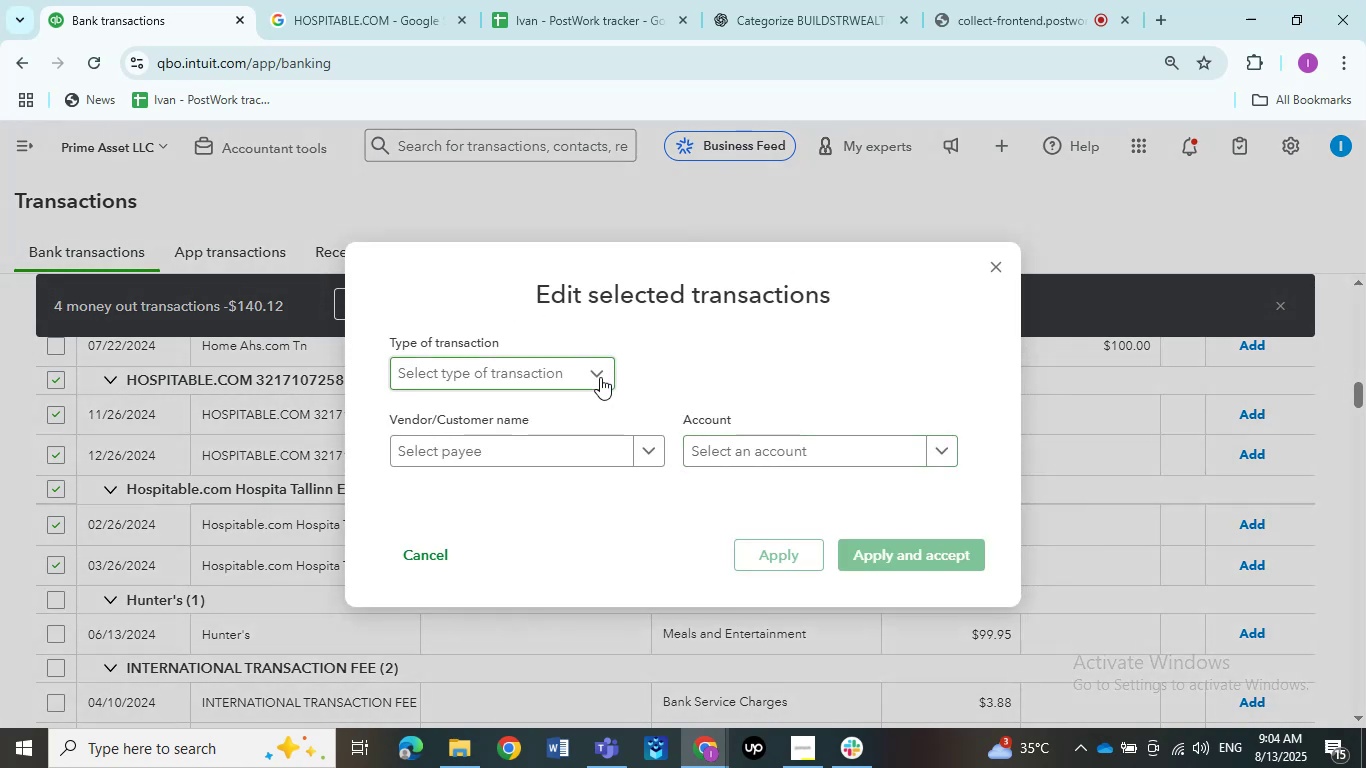 
double_click([938, 456])
 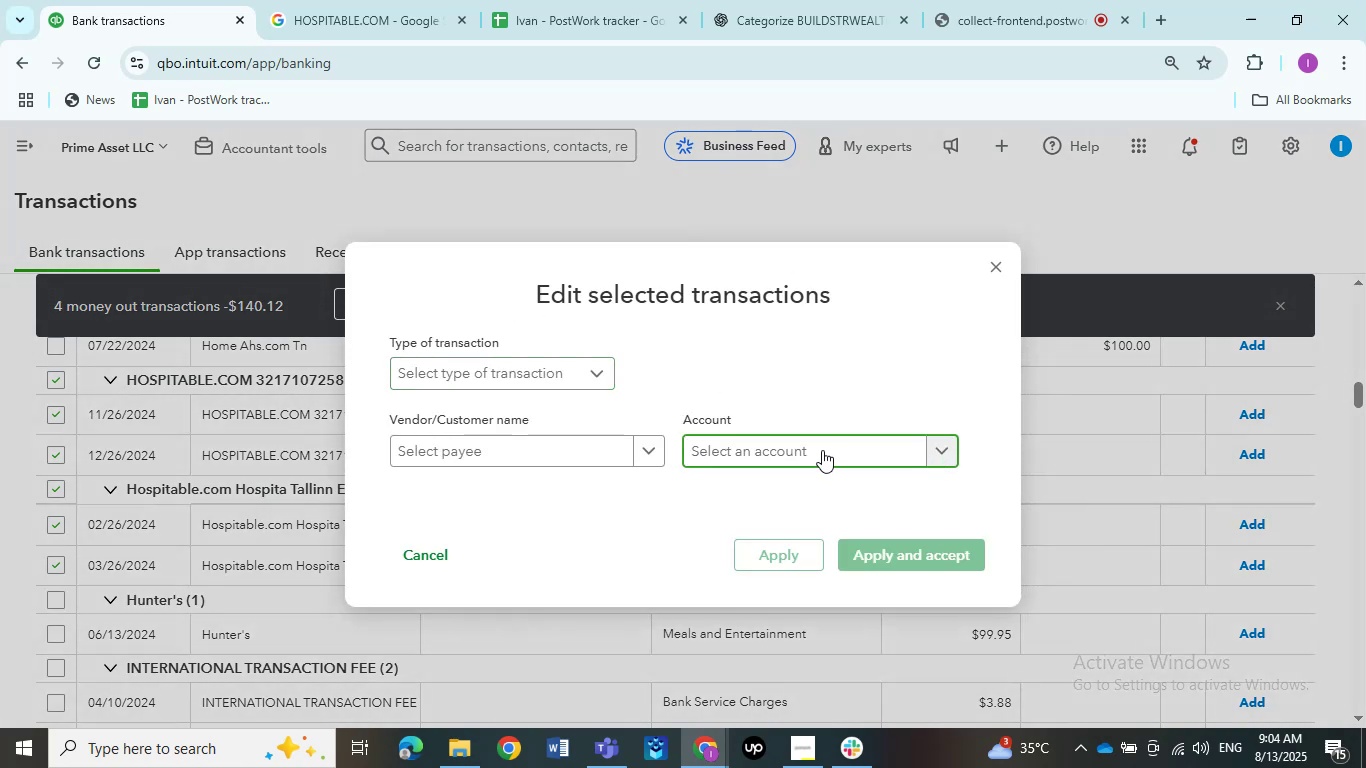 
hold_key(key=D, duration=0.3)
 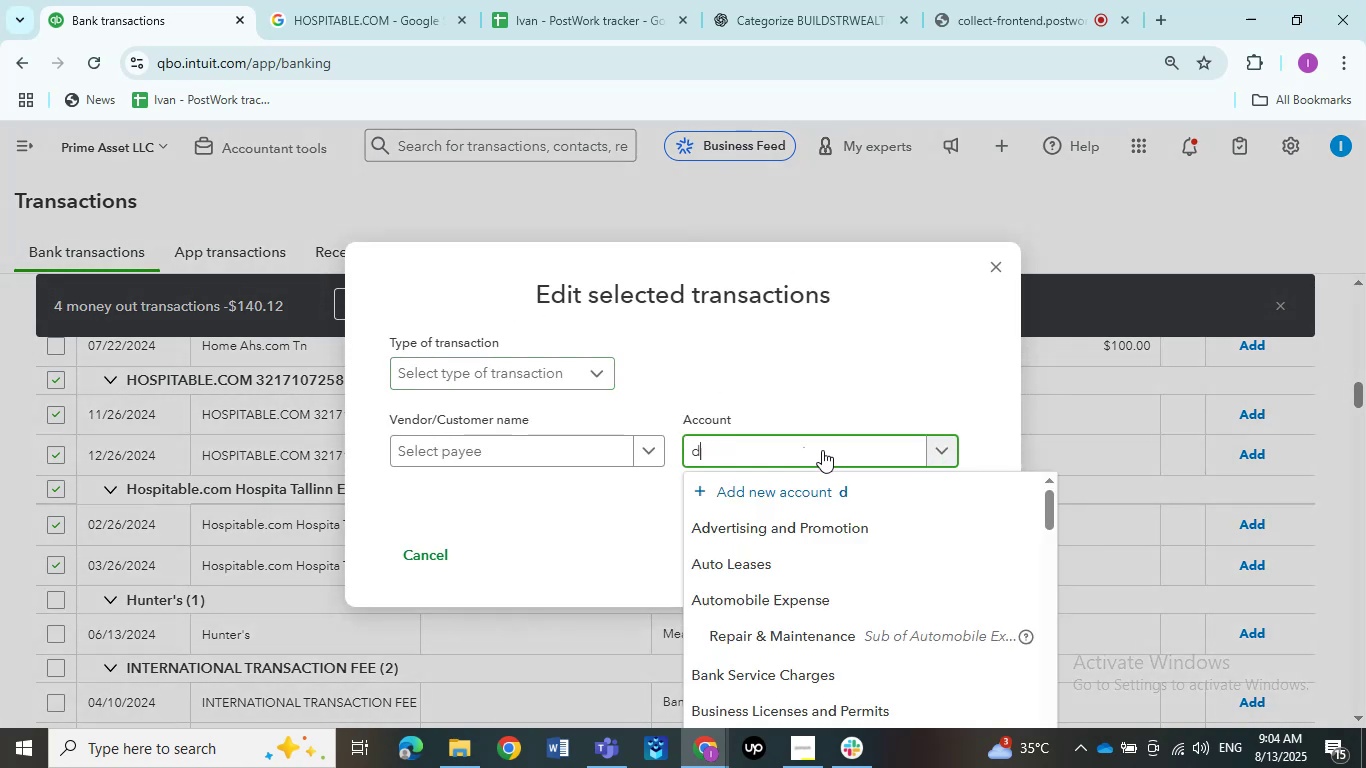 
key(U)
 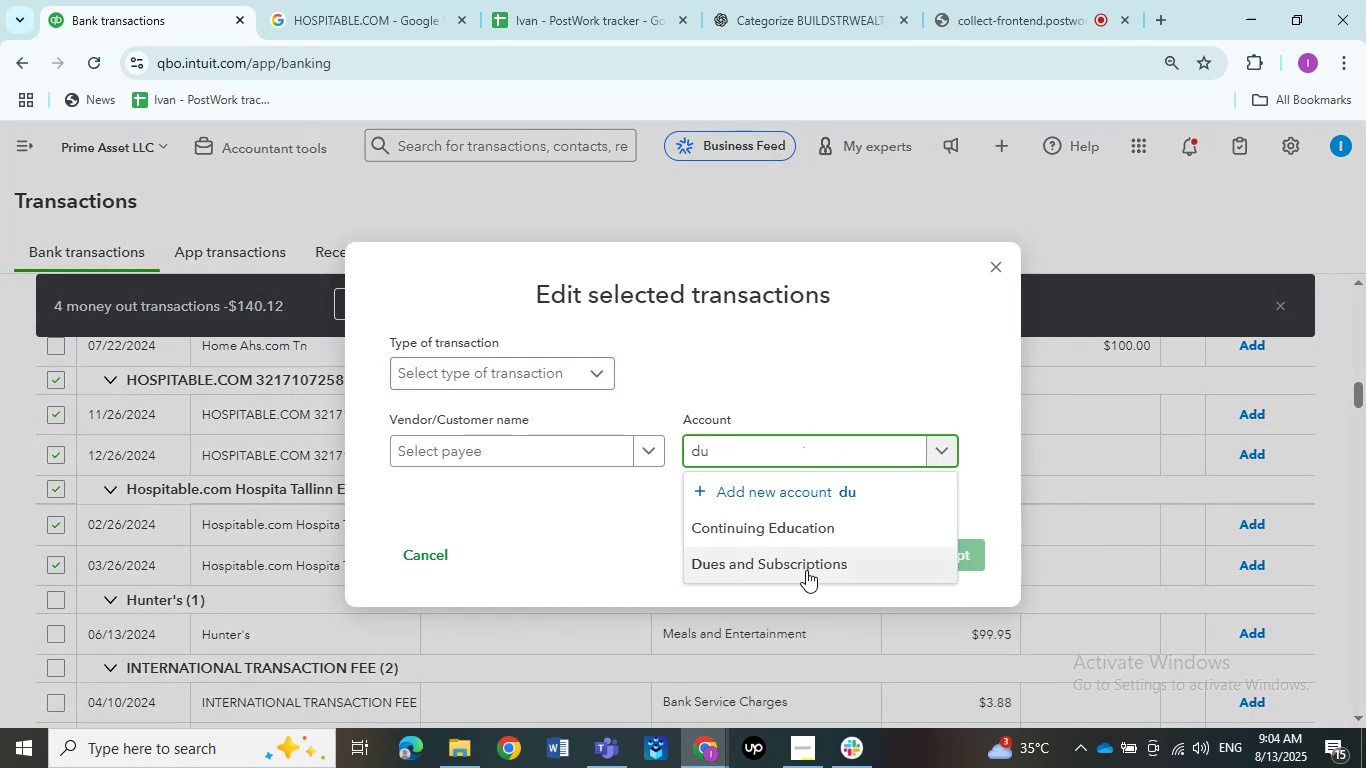 
left_click([804, 569])
 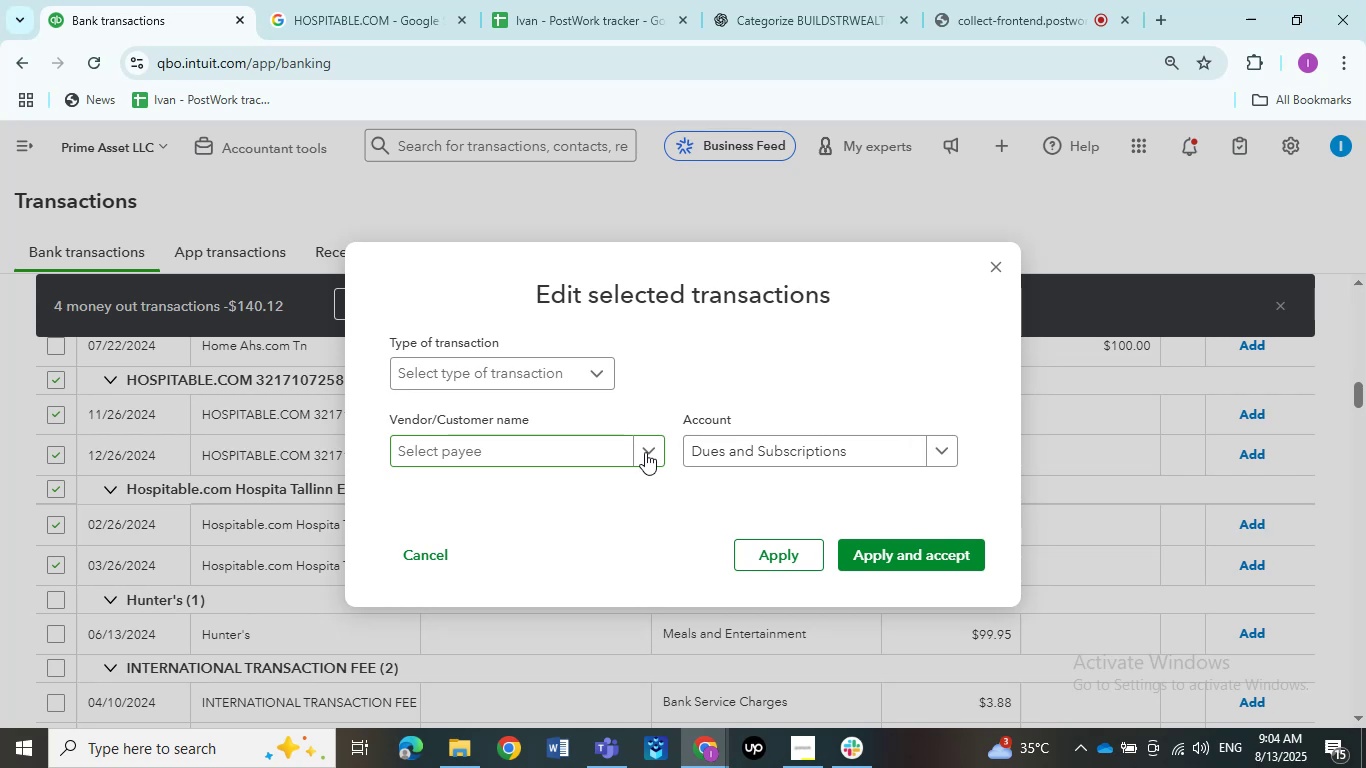 
wait(5.82)
 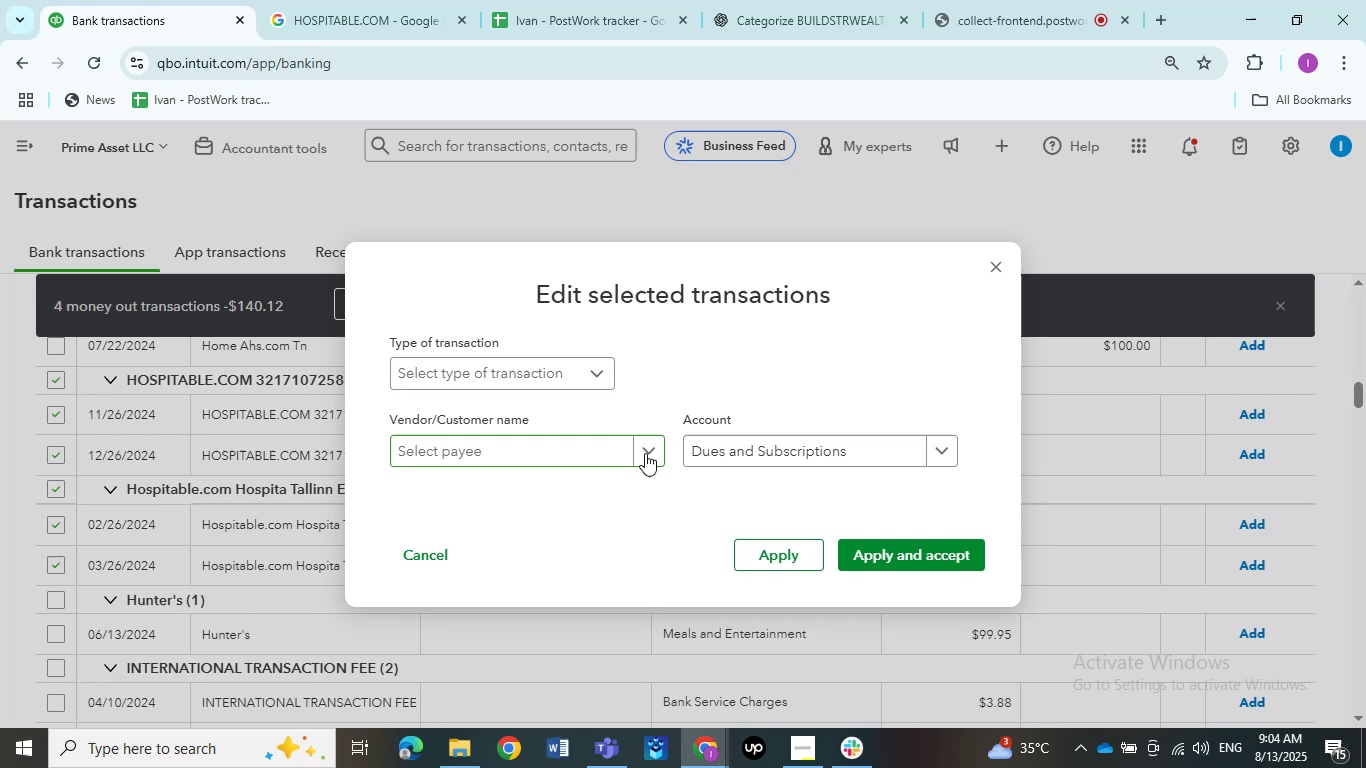 
left_click([645, 452])
 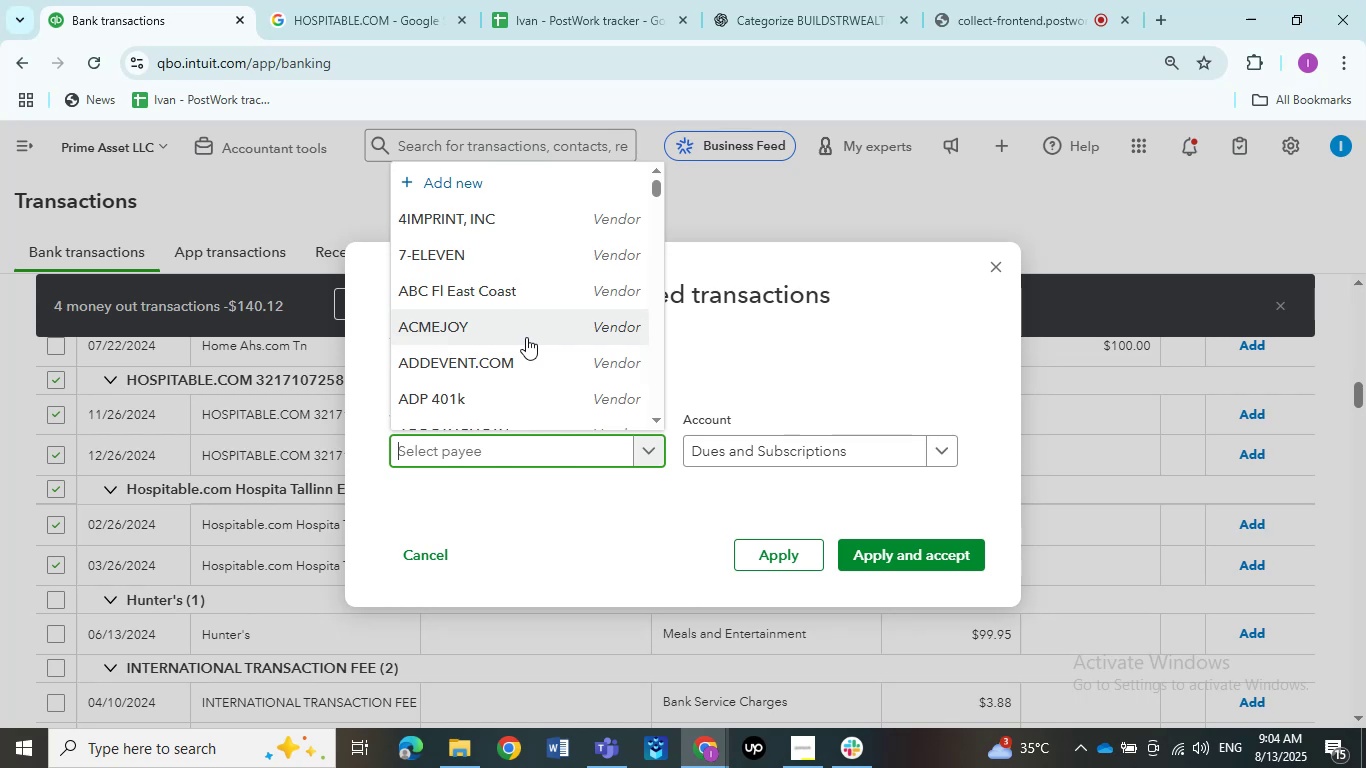 
wait(11.94)
 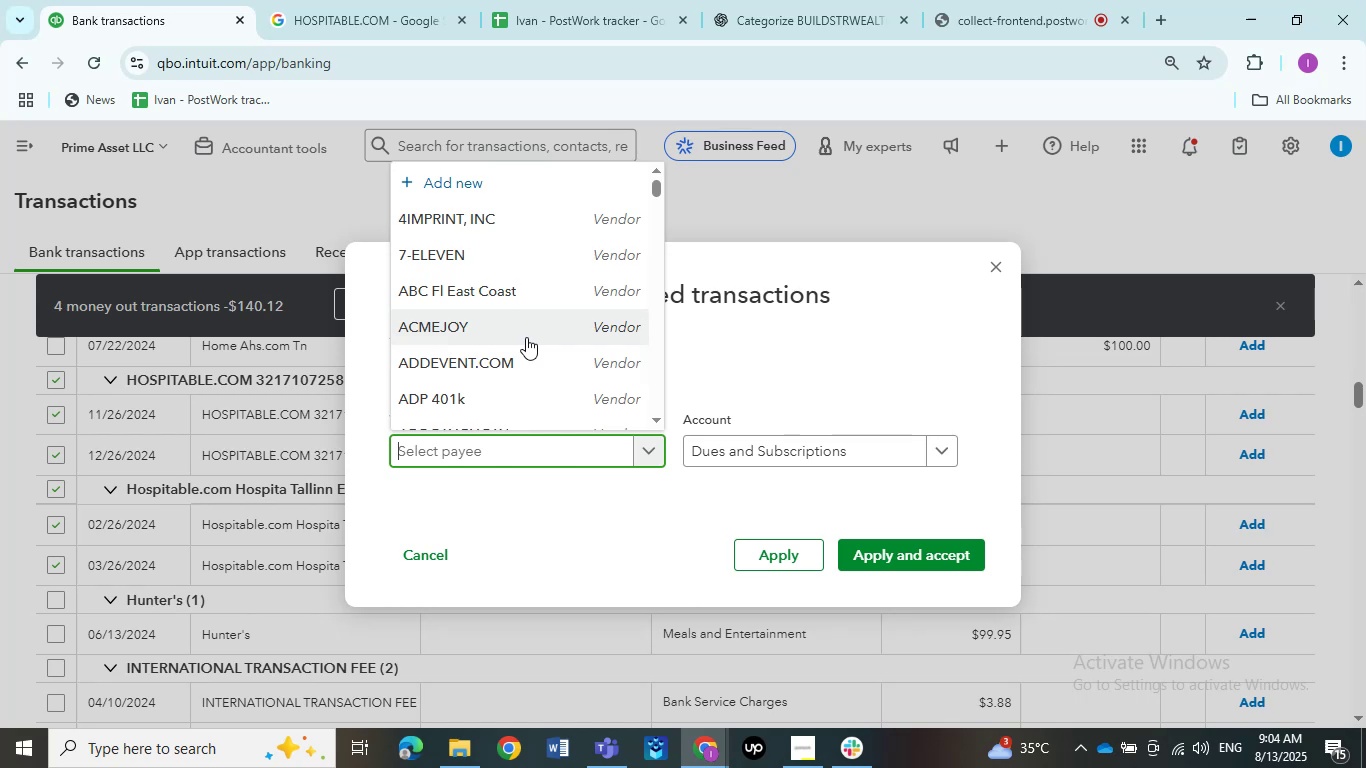 
scroll: coordinate [454, 368], scroll_direction: down, amount: 5.0
 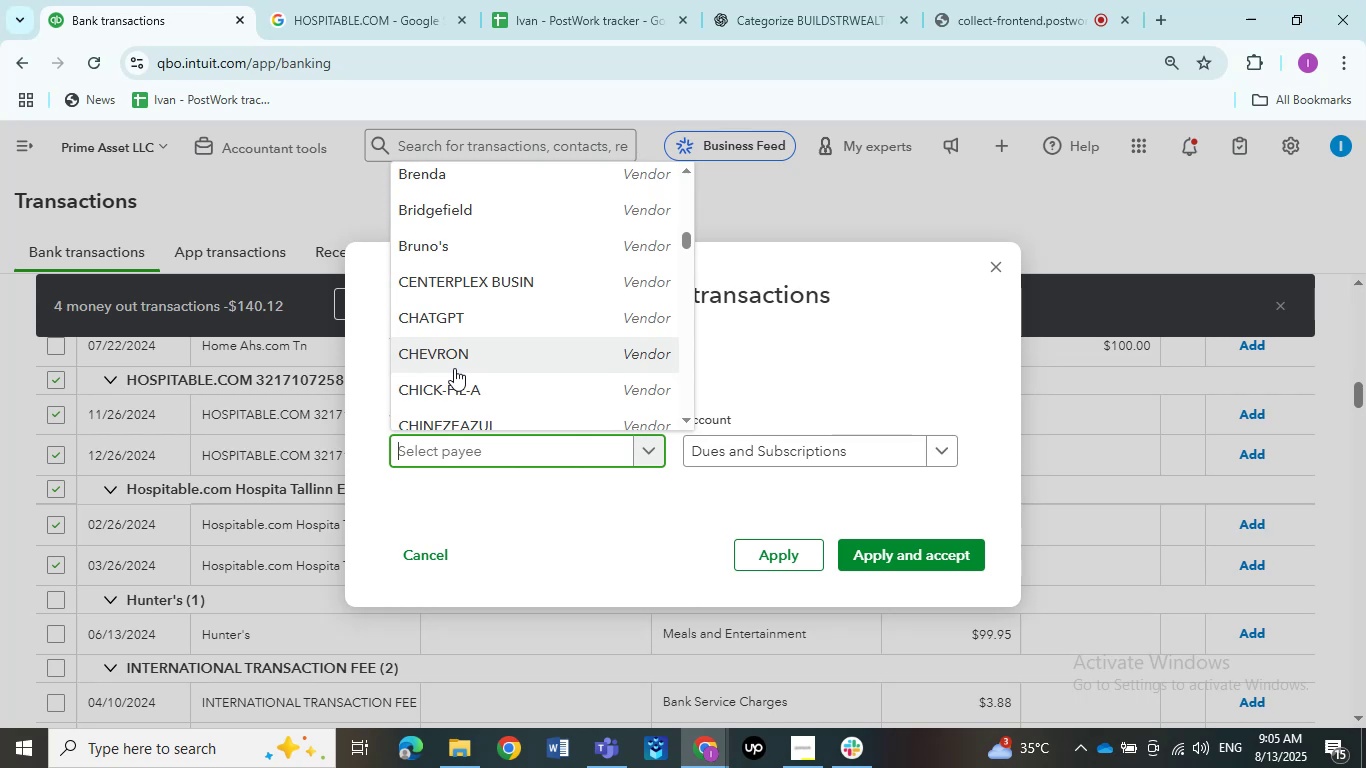 
wait(10.98)
 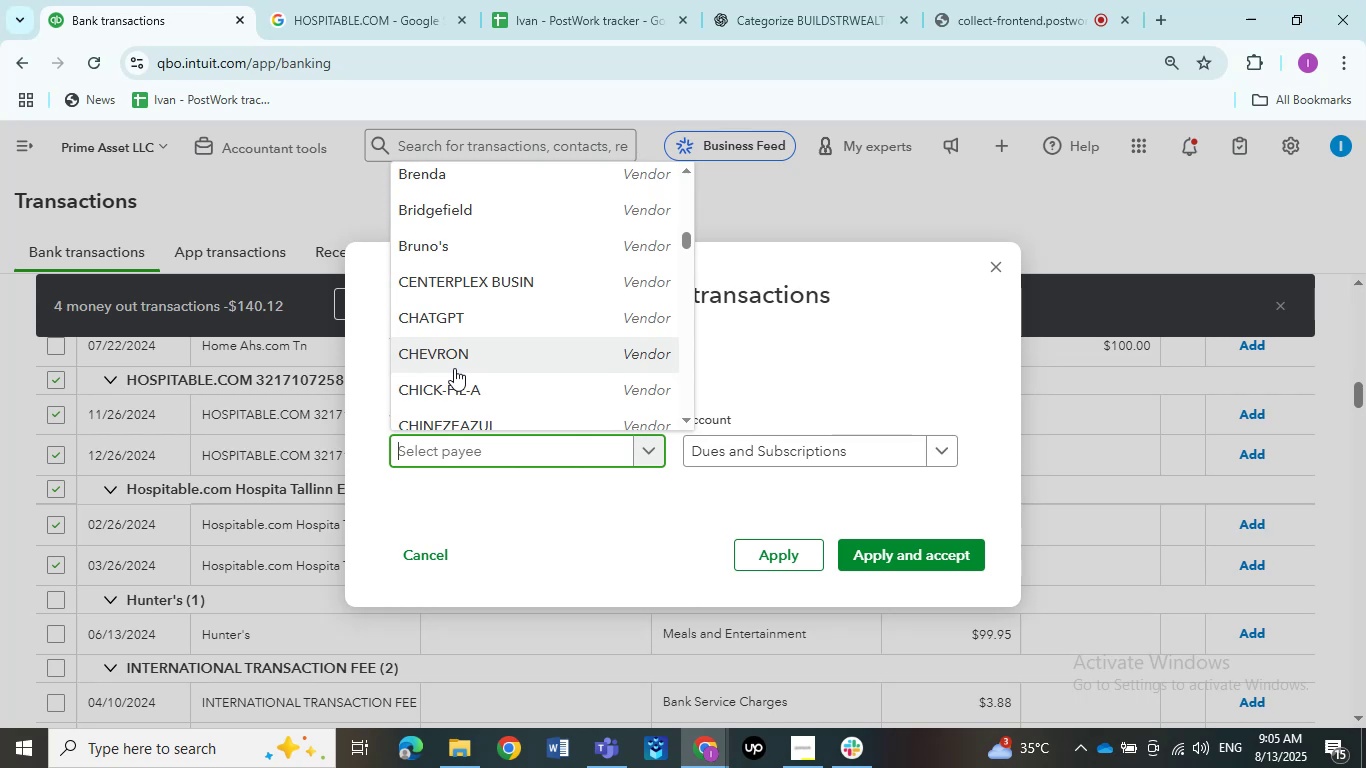 
key(Control+V)
 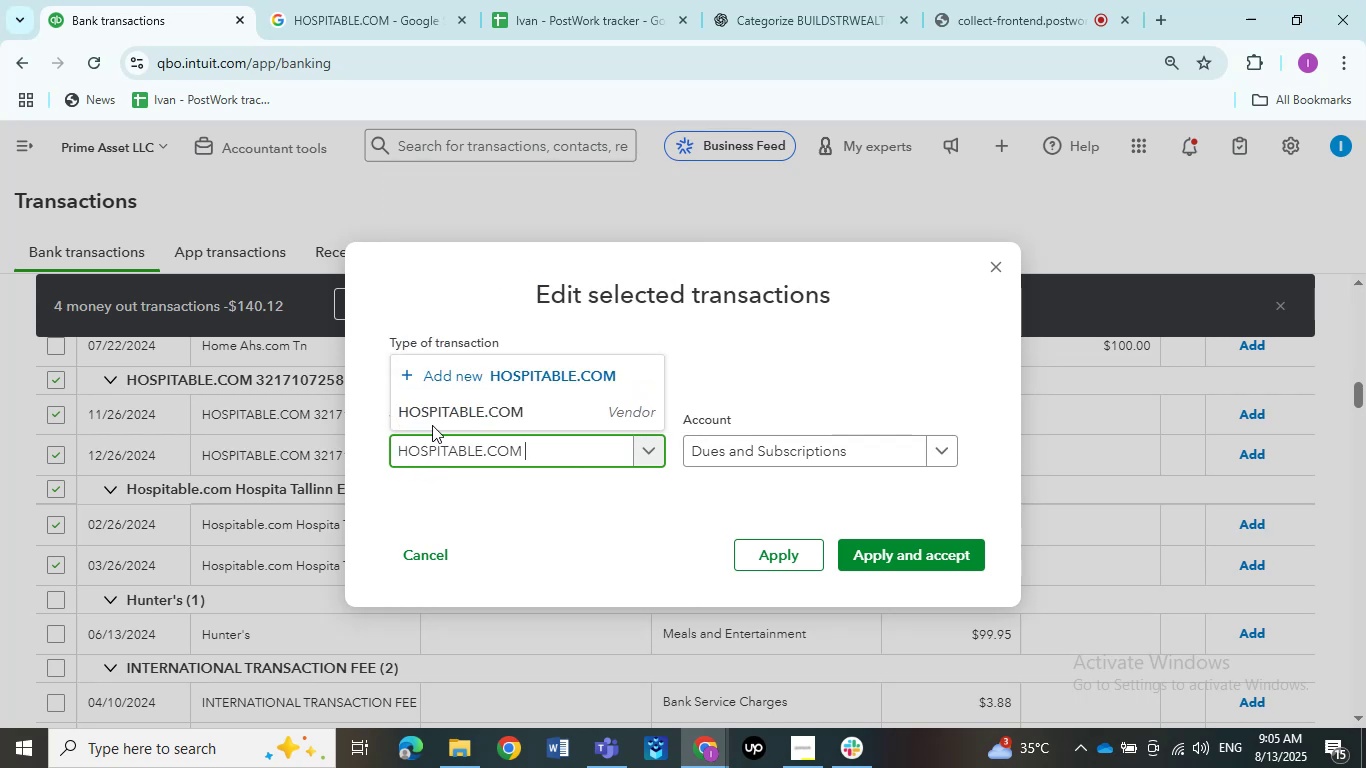 
left_click([439, 415])
 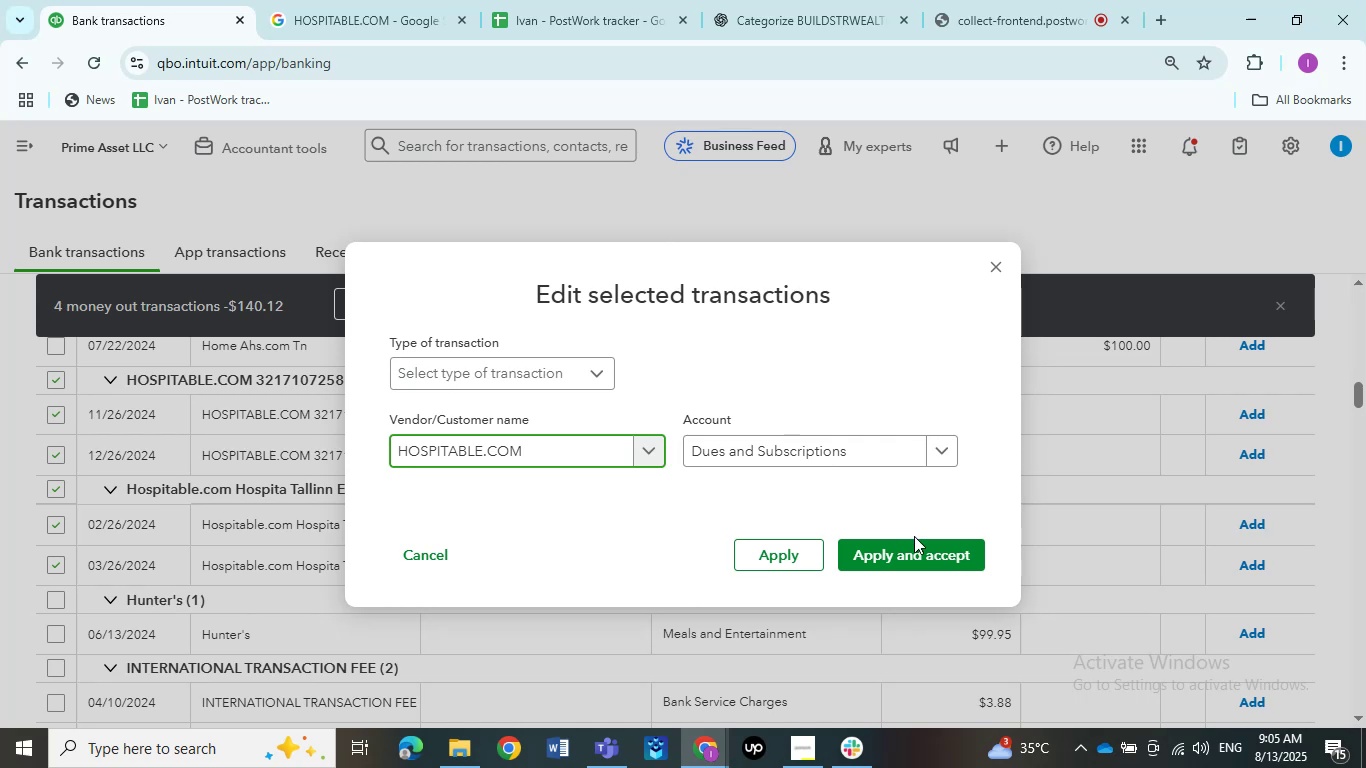 
left_click([917, 551])
 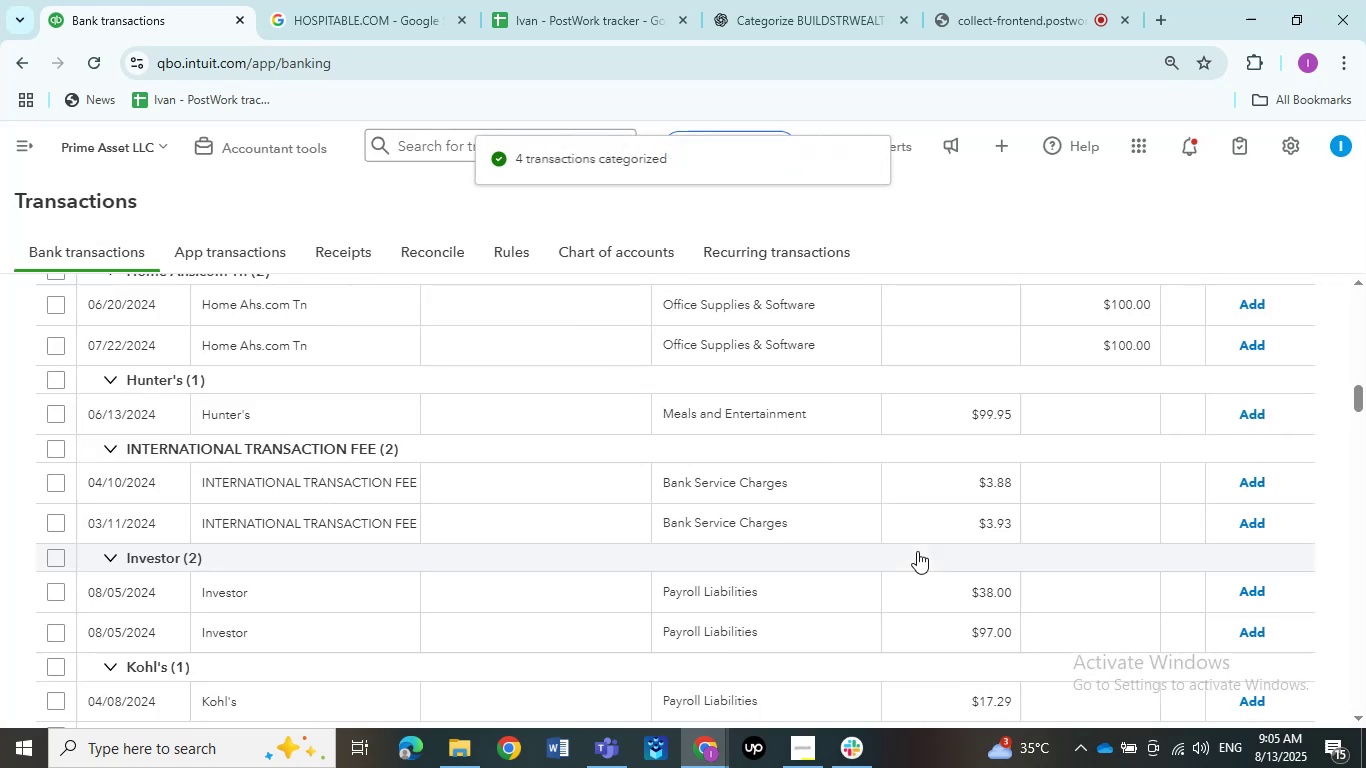 
wait(8.09)
 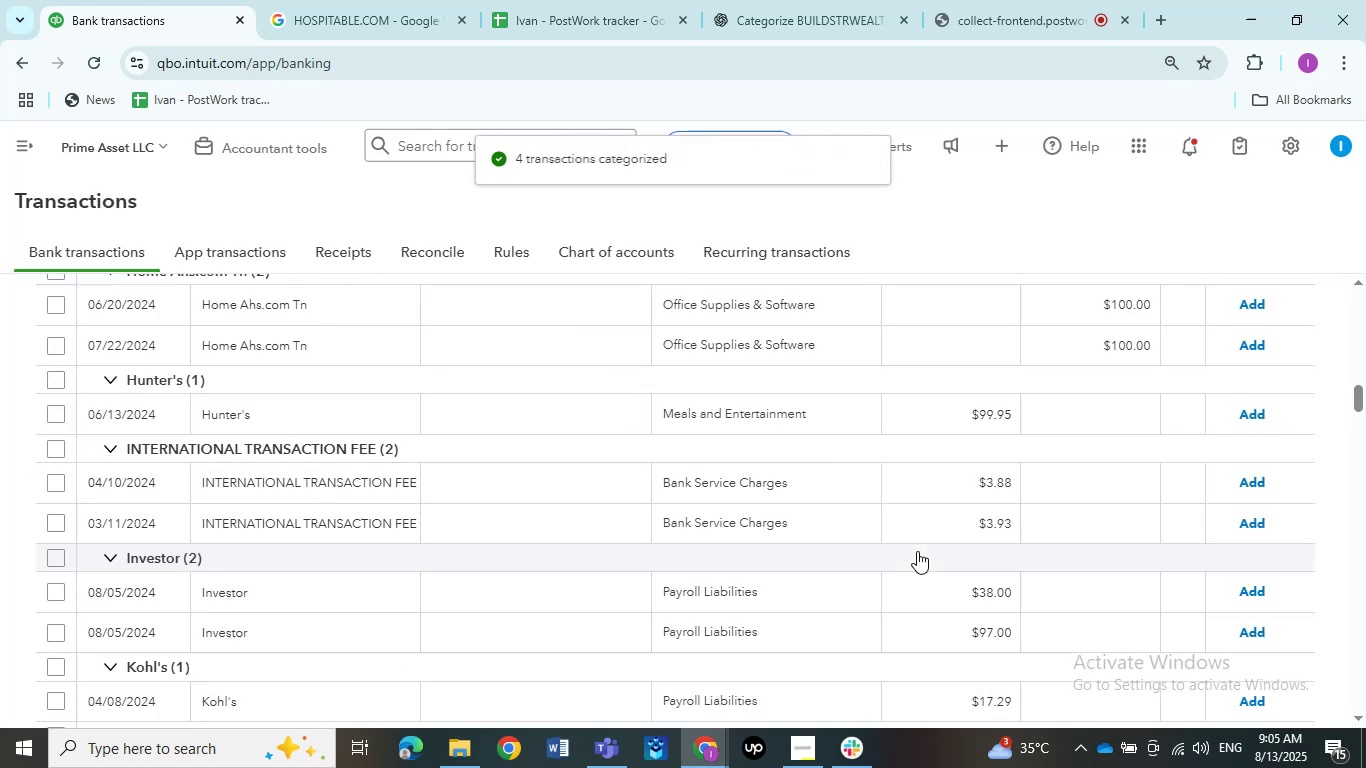 
scroll: coordinate [157, 453], scroll_direction: up, amount: 6.0
 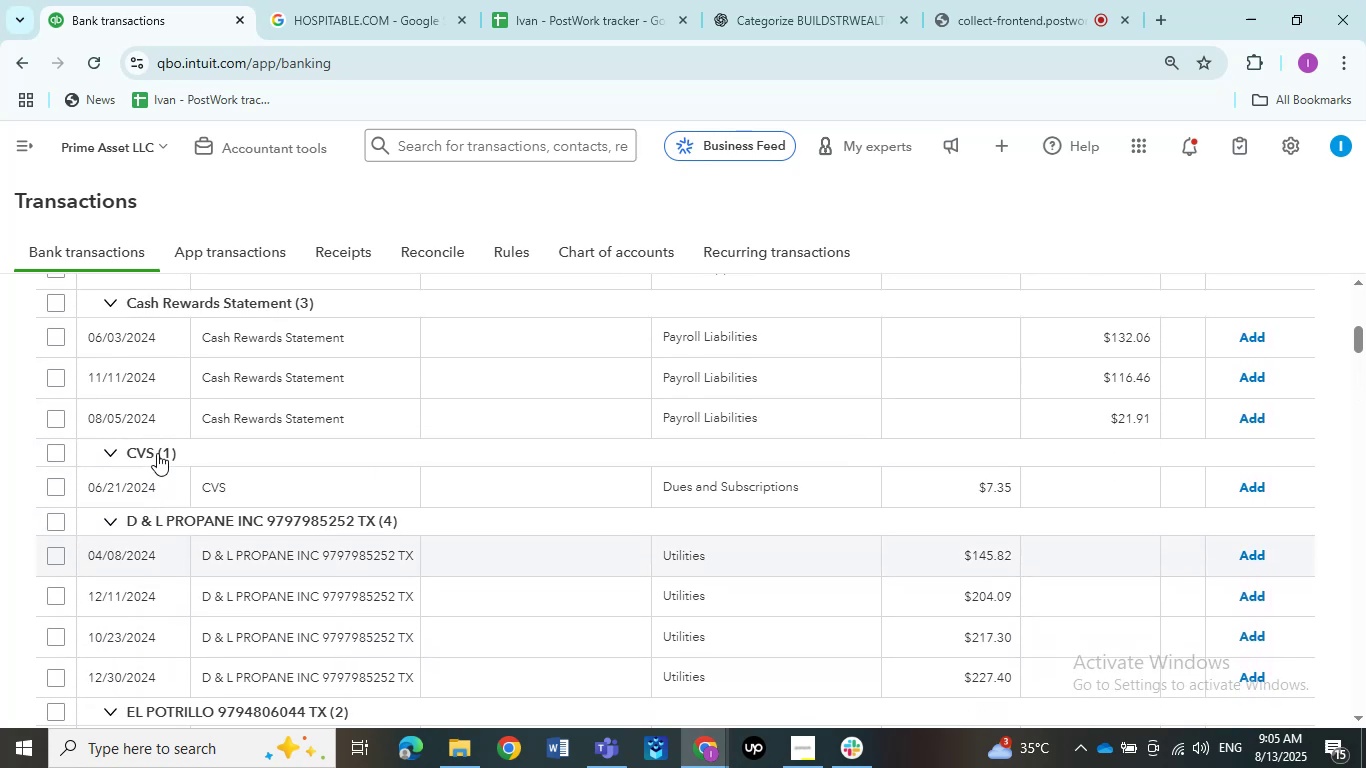 
scroll: coordinate [157, 453], scroll_direction: down, amount: 11.0
 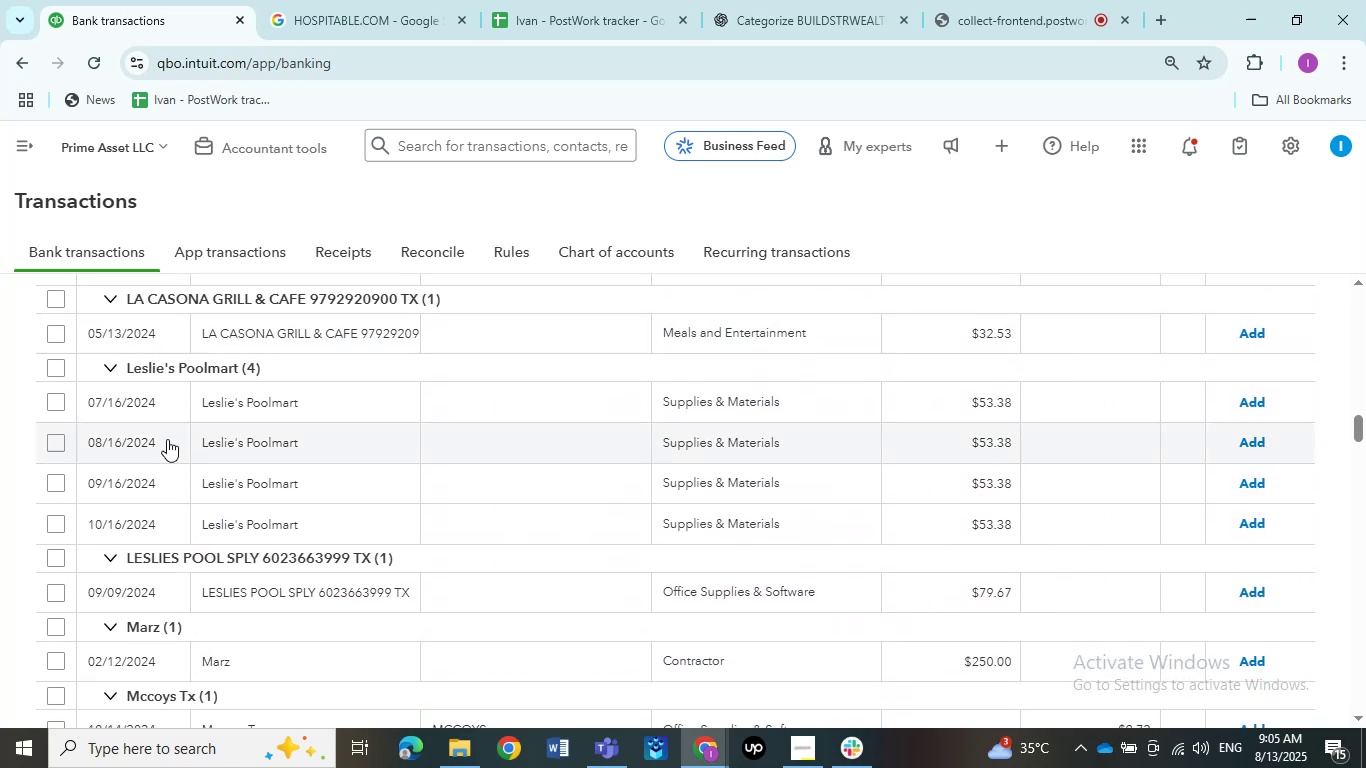 
mouse_move([122, 384])
 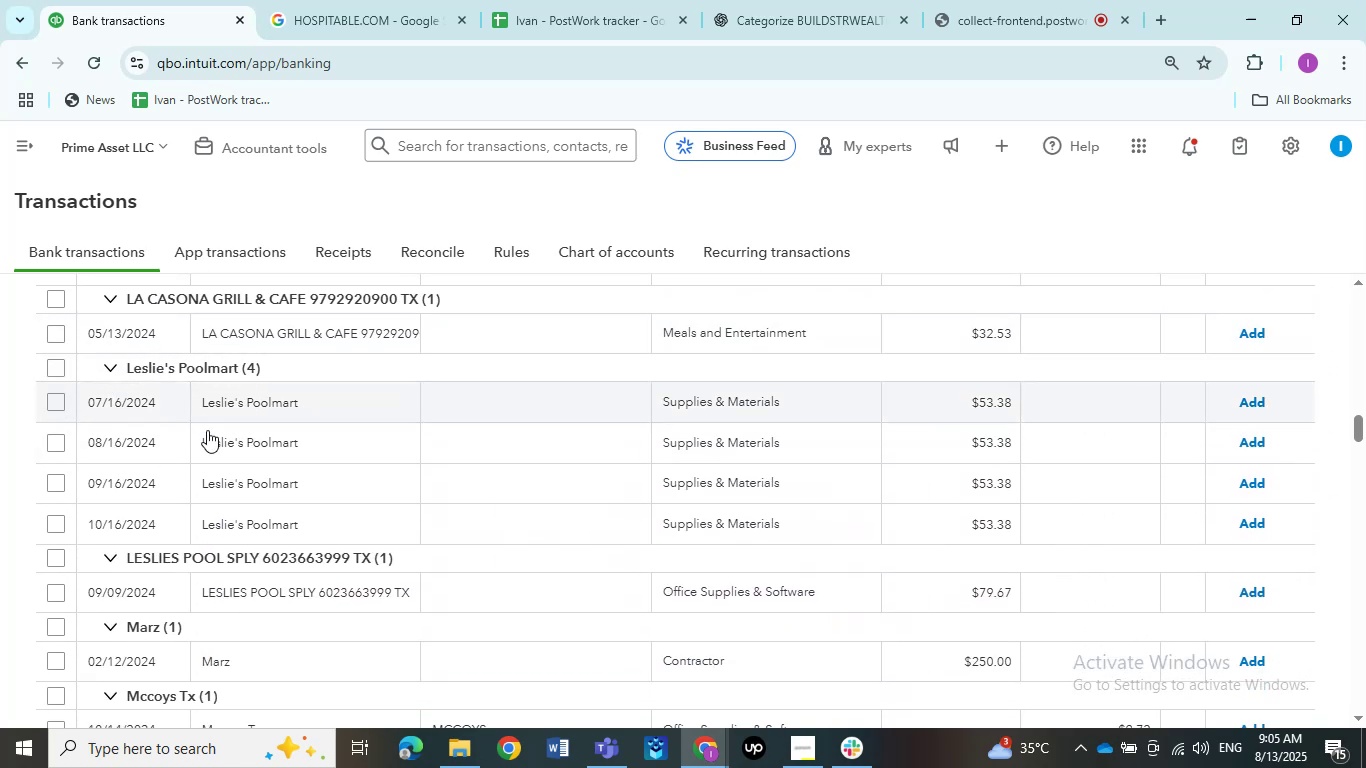 
scroll: coordinate [236, 444], scroll_direction: down, amount: 1.0
 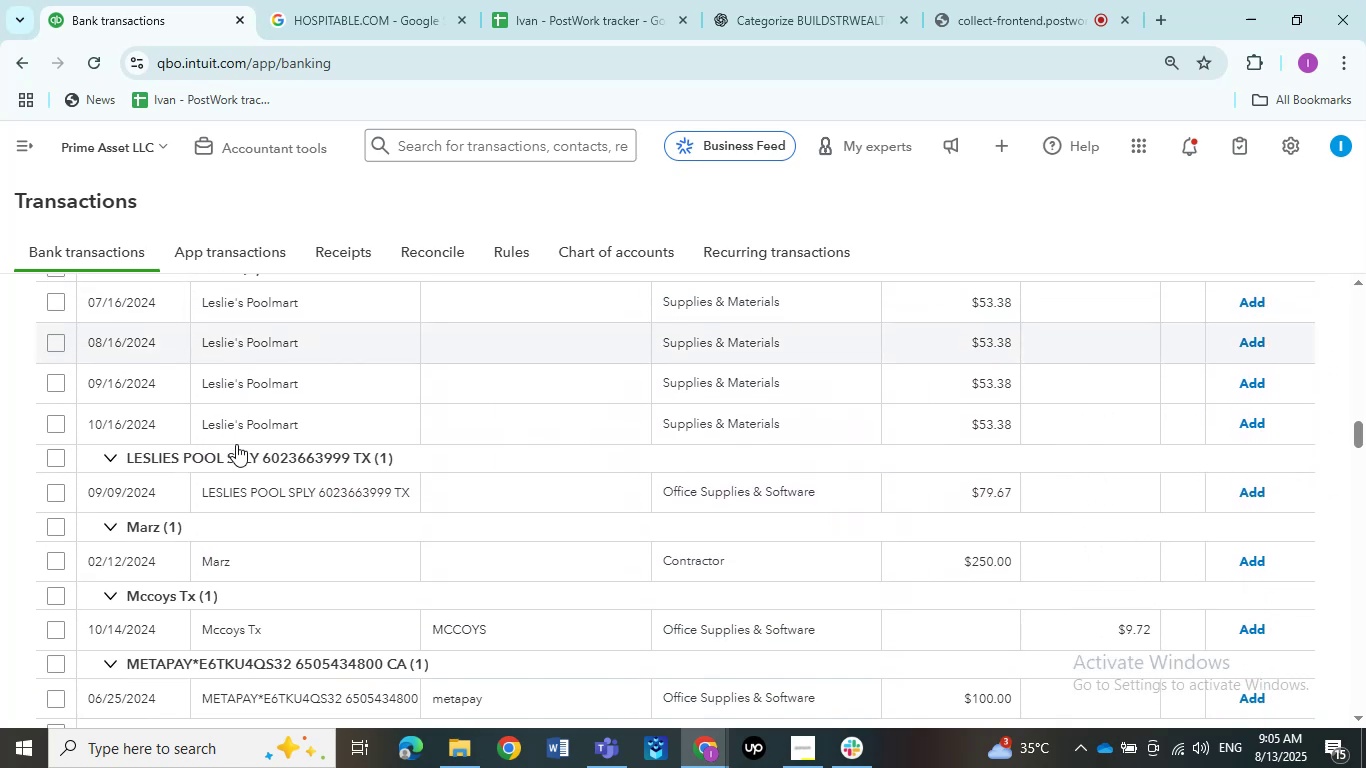 
scroll: coordinate [236, 444], scroll_direction: up, amount: 2.0
 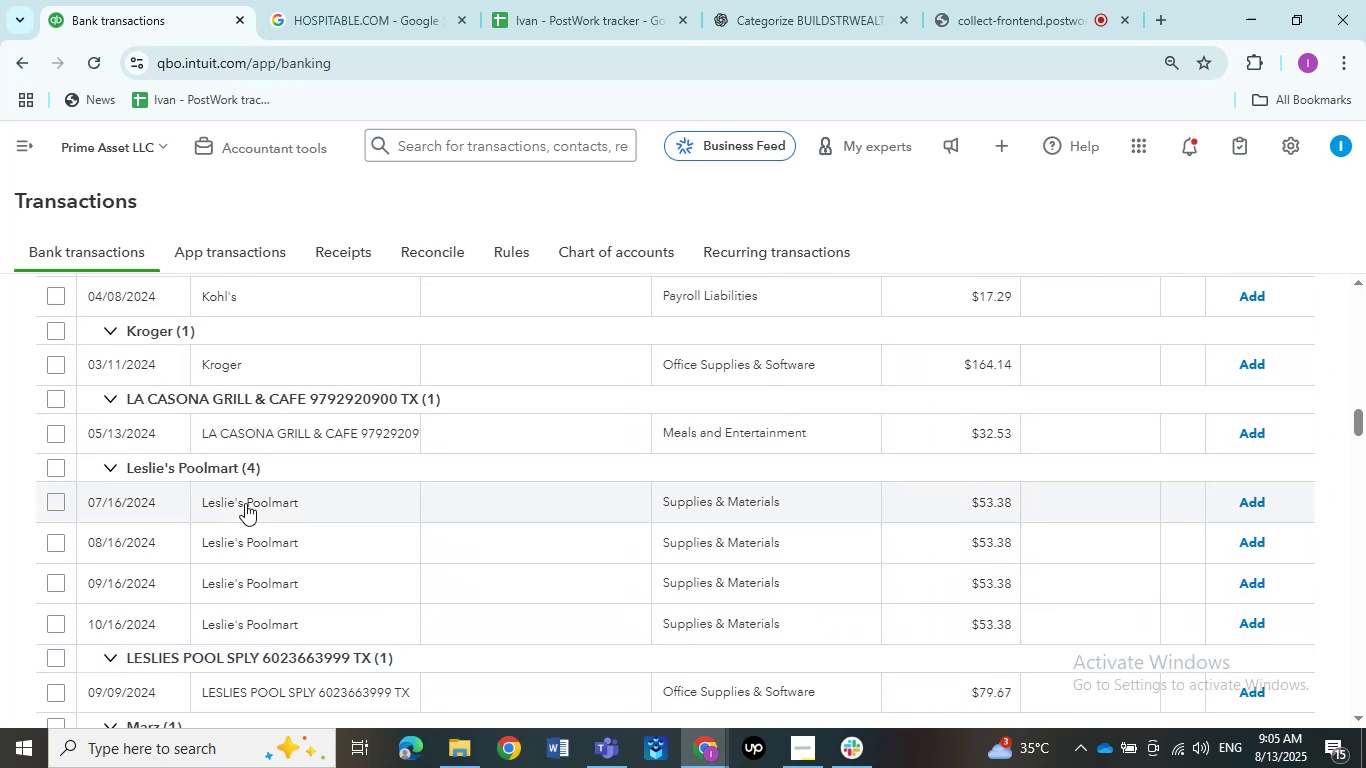 
left_click([245, 503])
 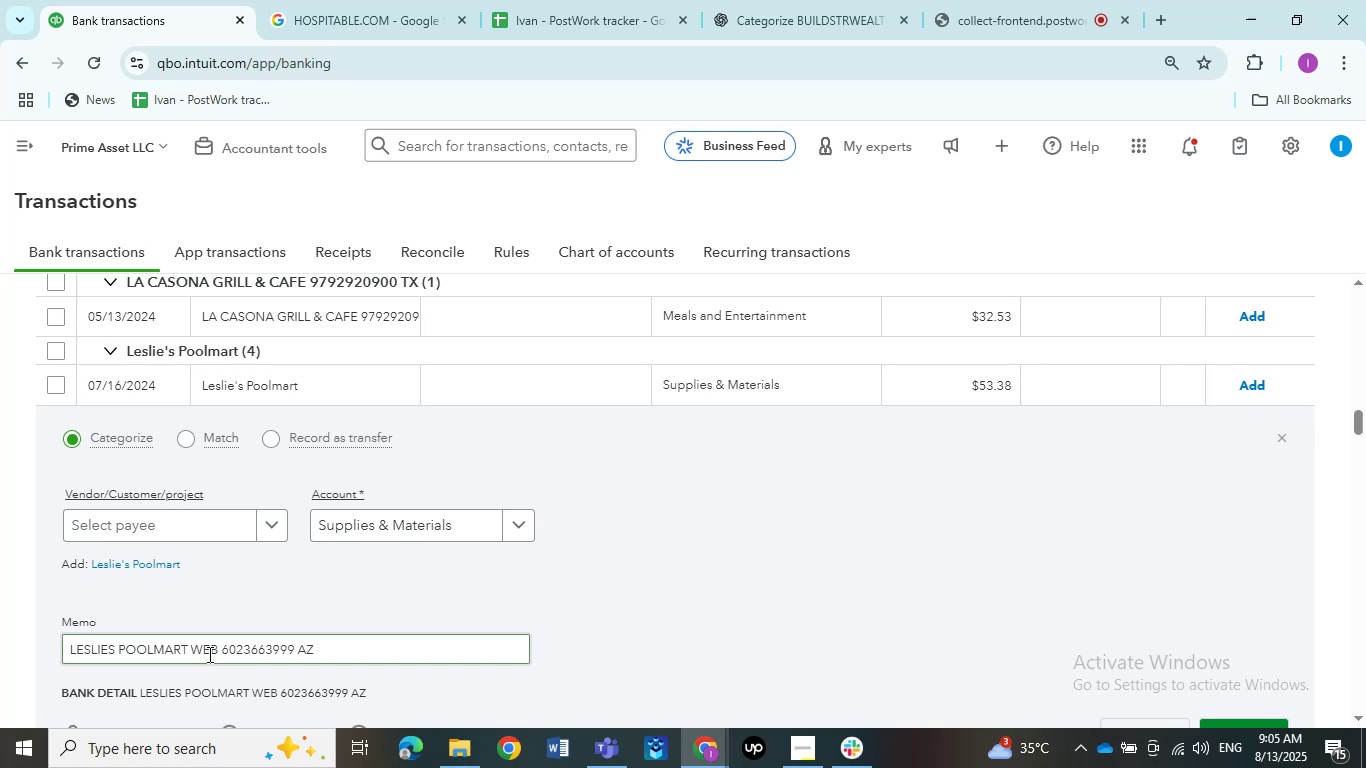 
left_click_drag(start_coordinate=[219, 654], to_coordinate=[70, 657])
 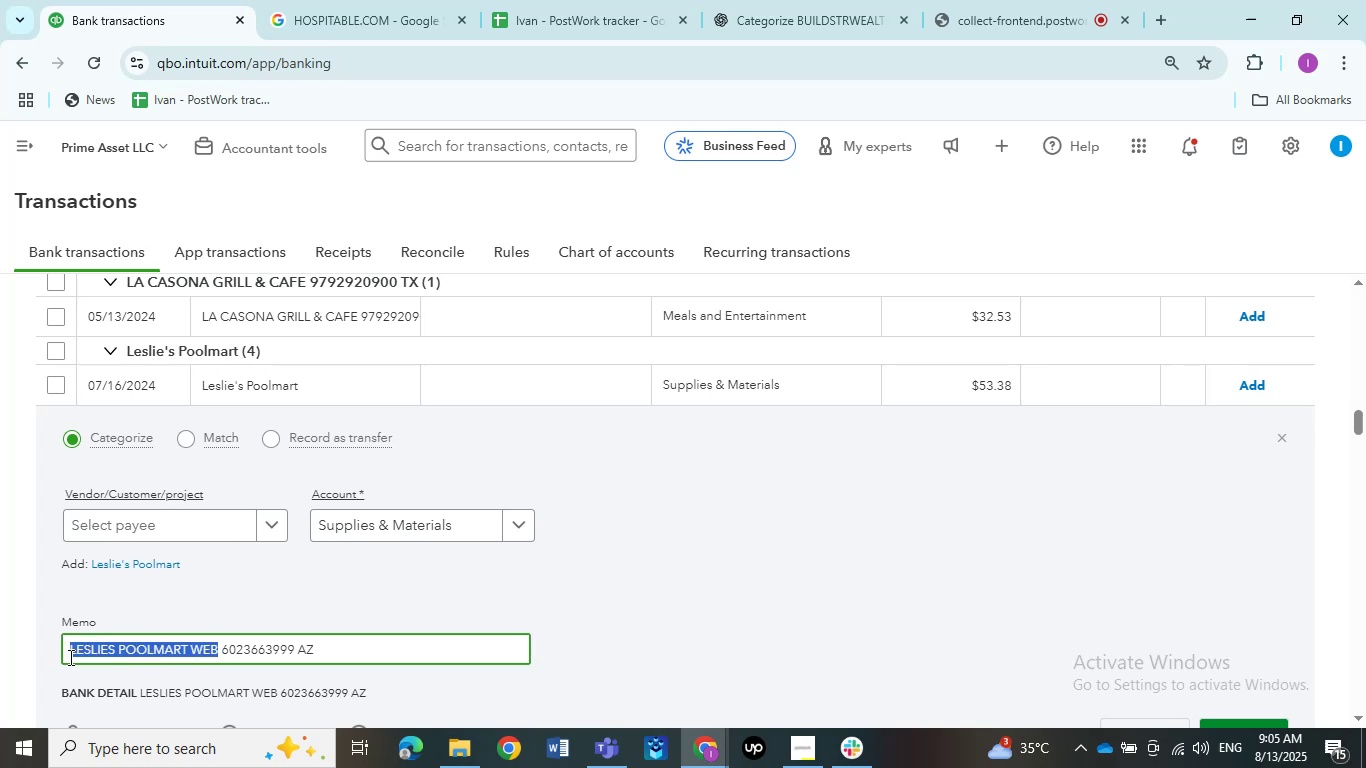 
key(Control+C)
 